 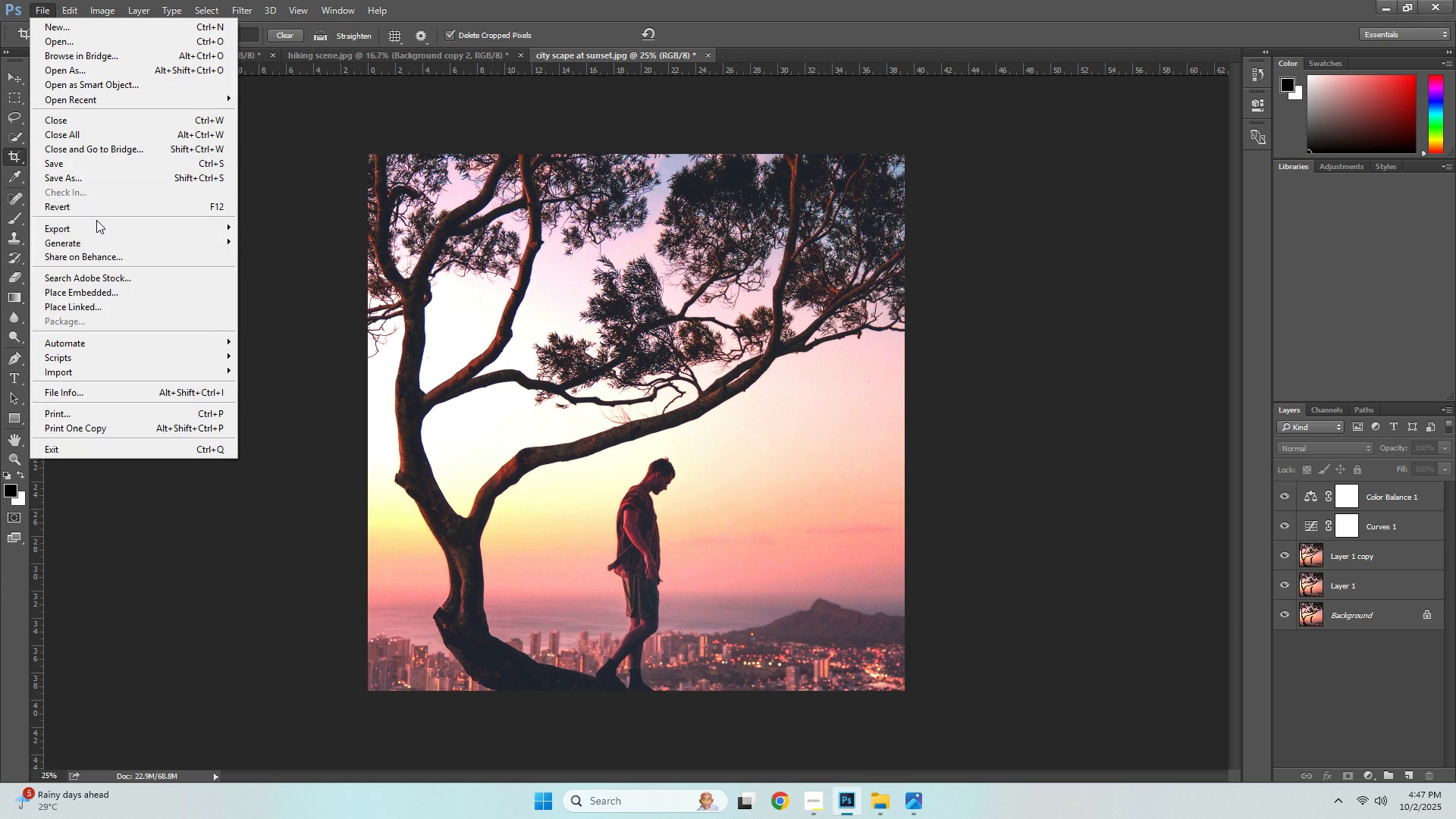 
left_click([118, 229])
 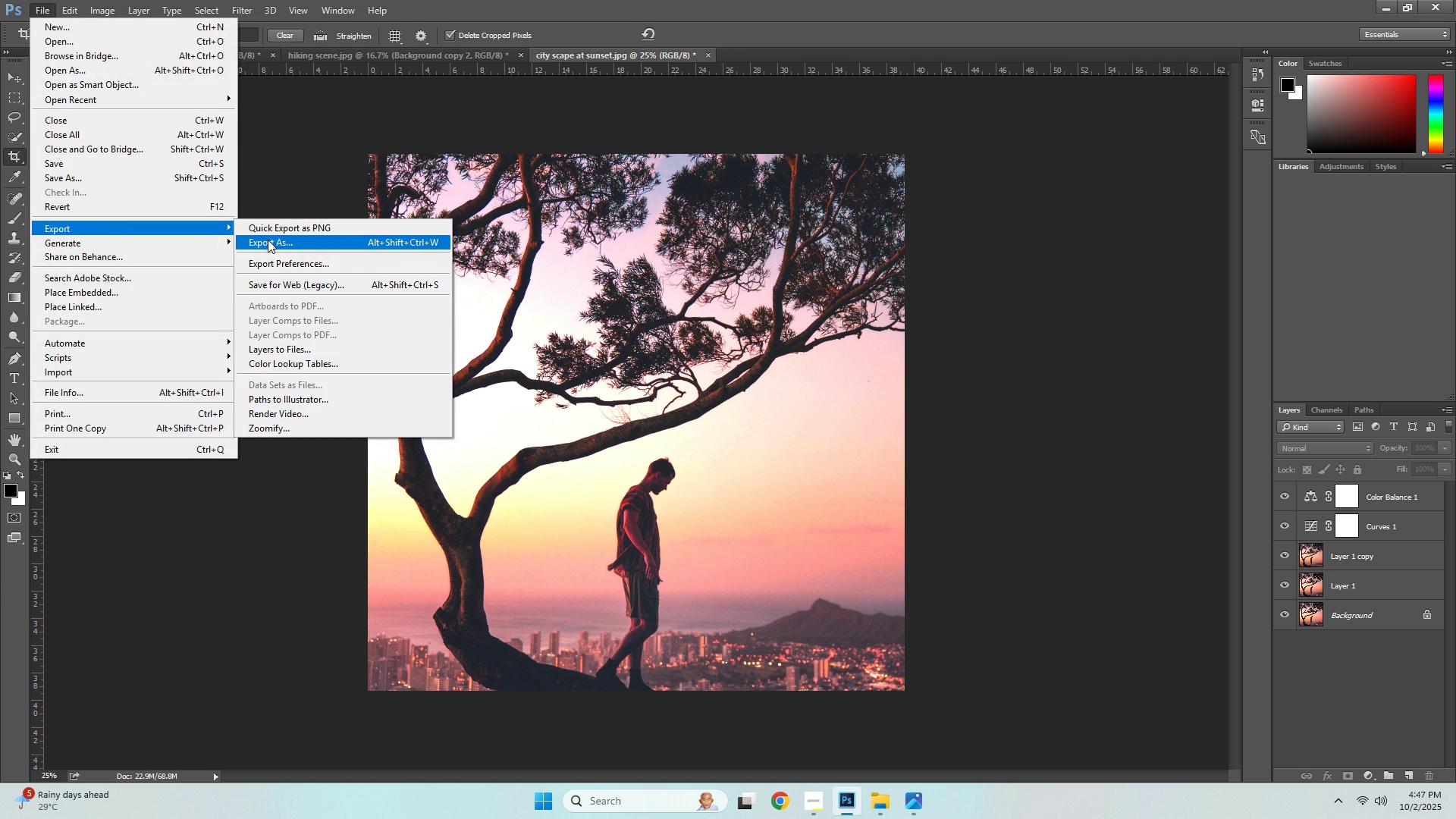 
left_click([268, 240])
 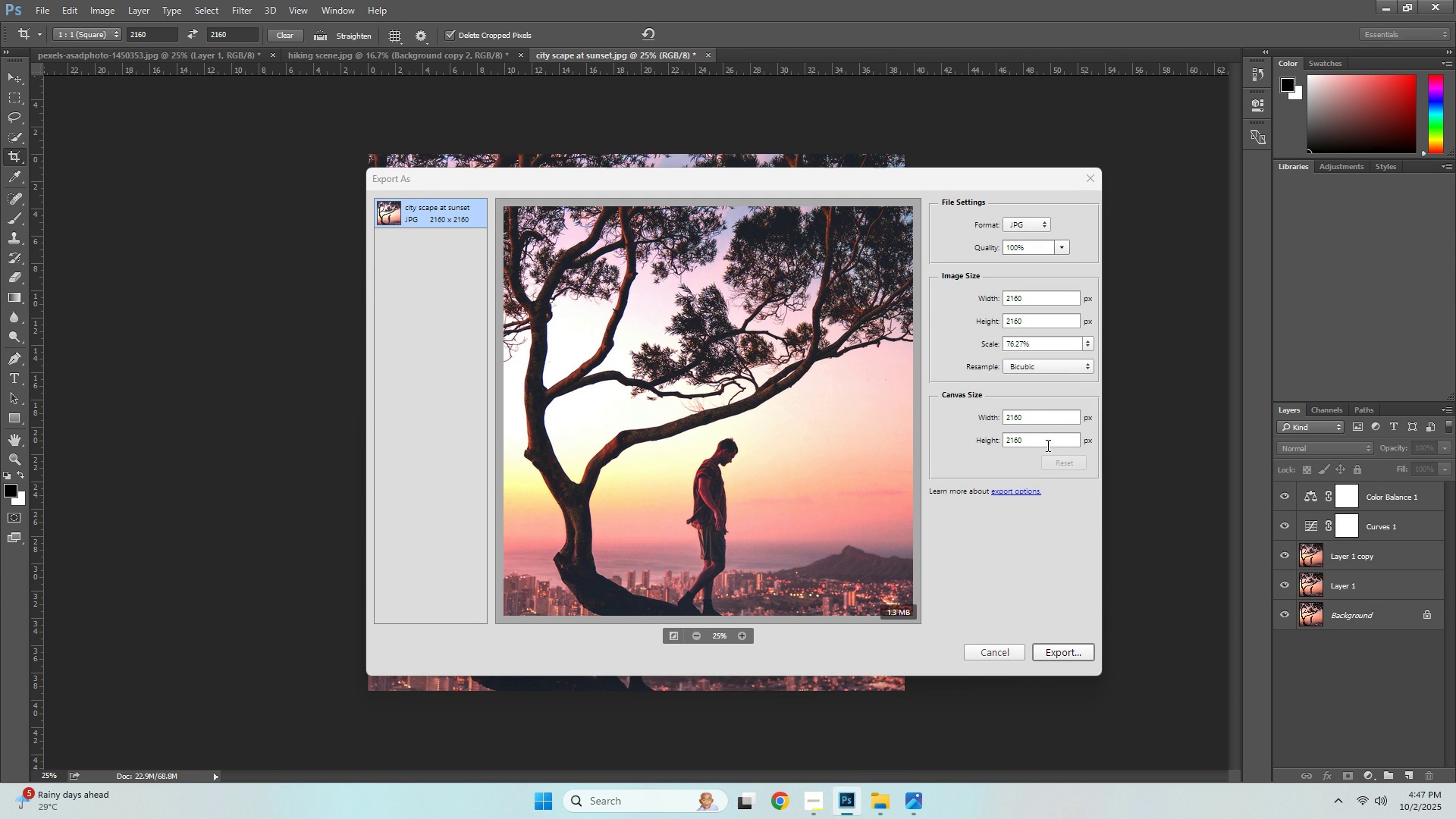 
wait(8.27)
 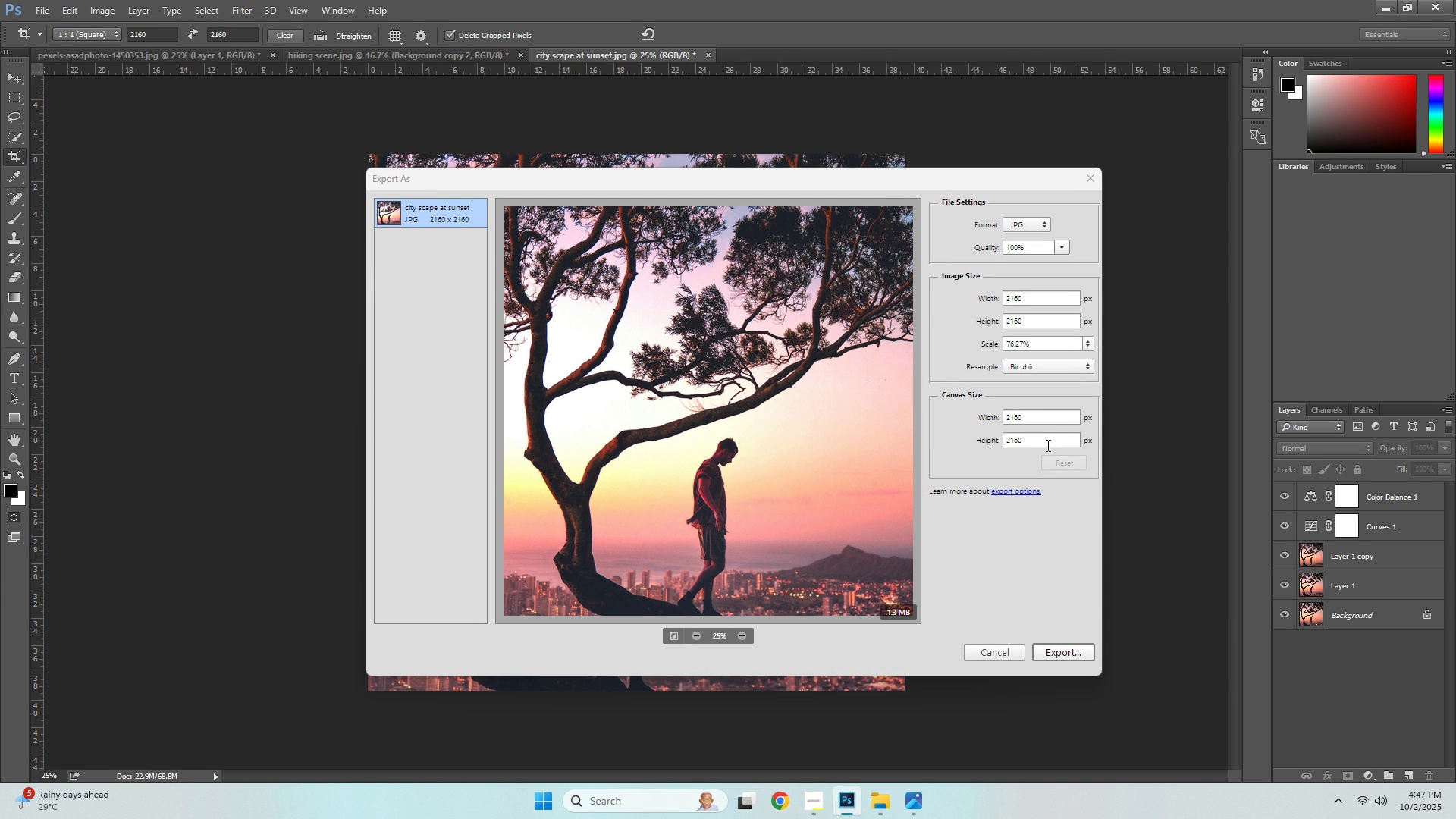 
left_click([1020, 367])
 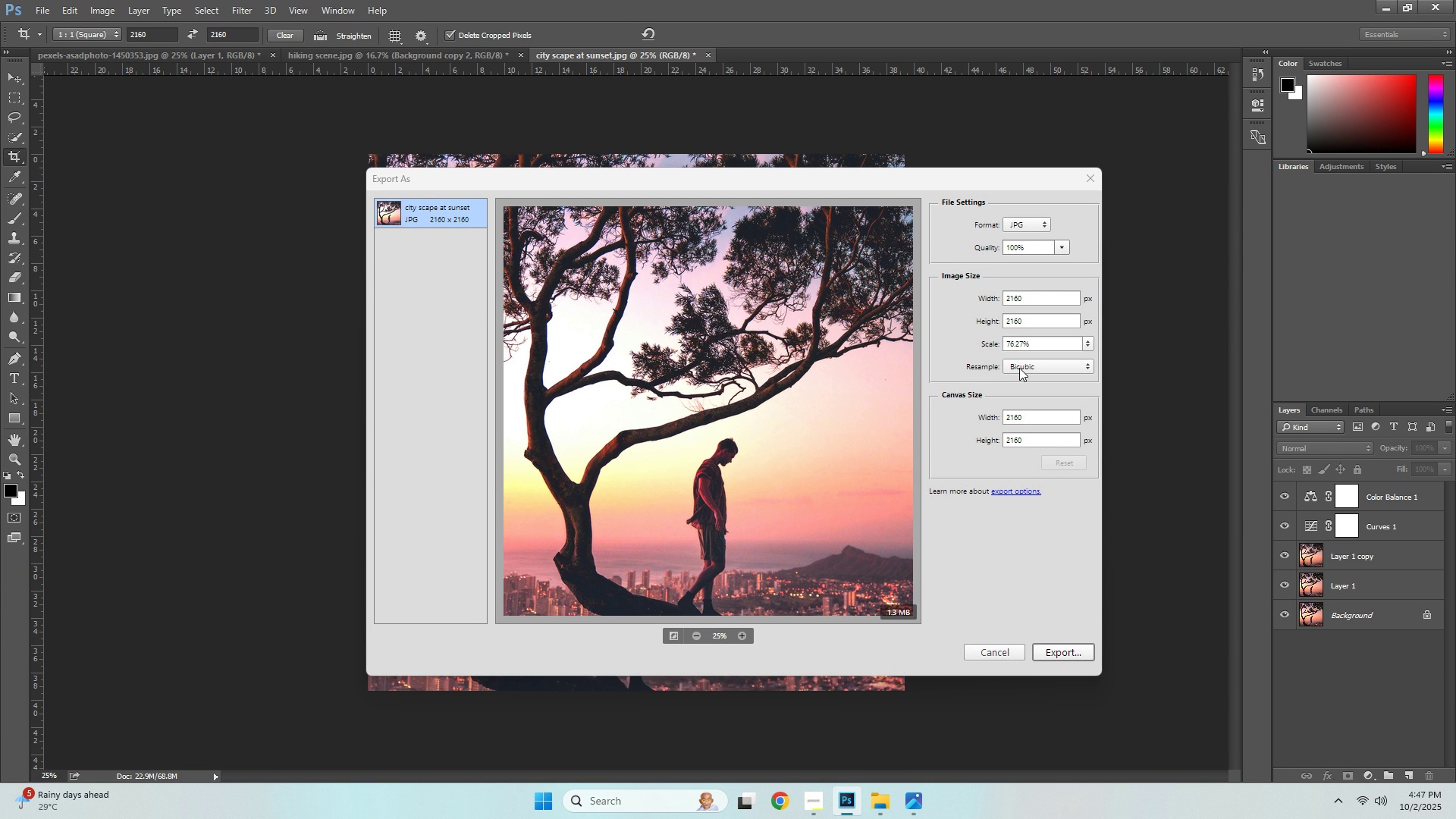 
wait(6.61)
 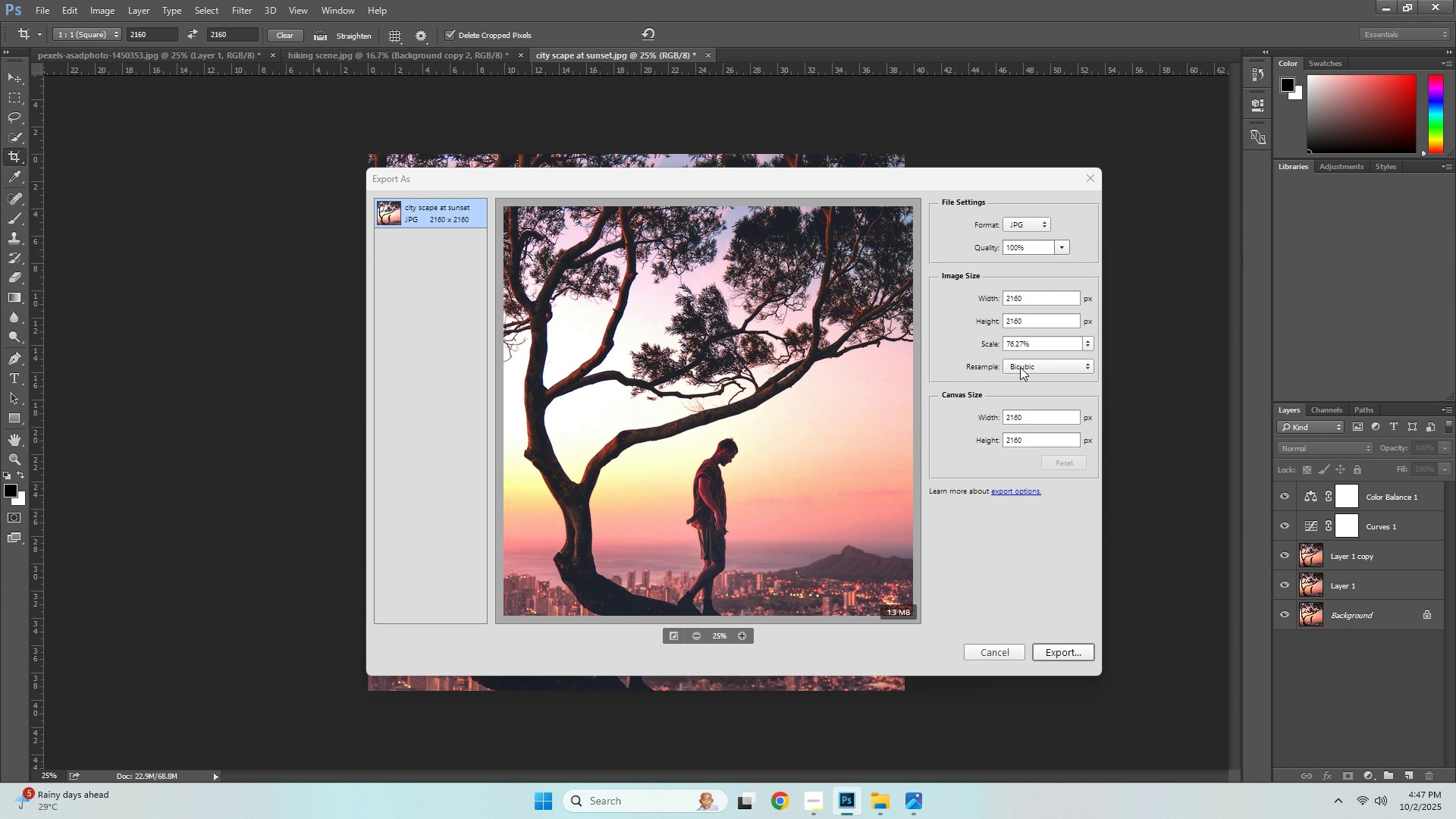 
key(Escape)
 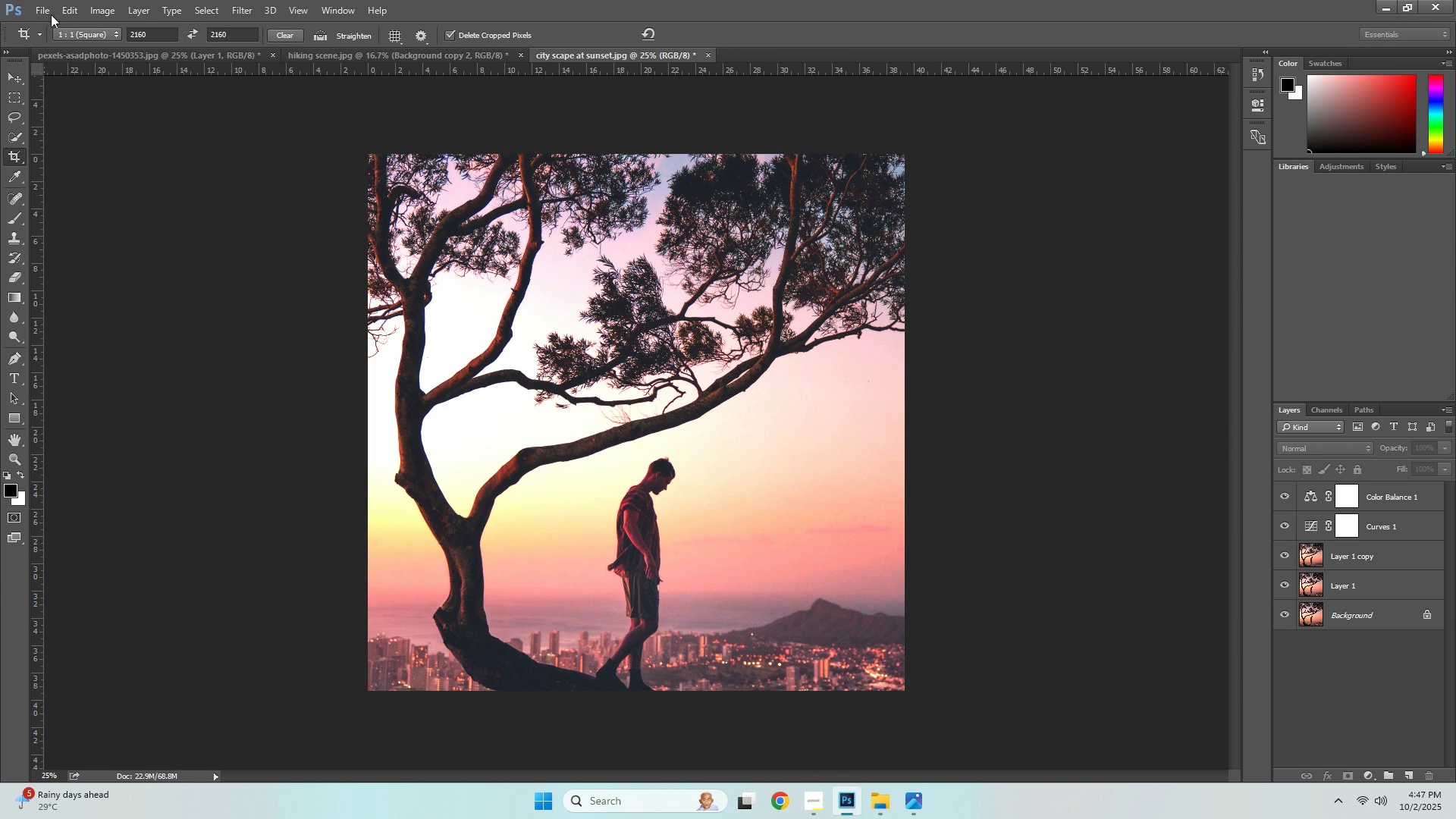 
left_click([40, 11])
 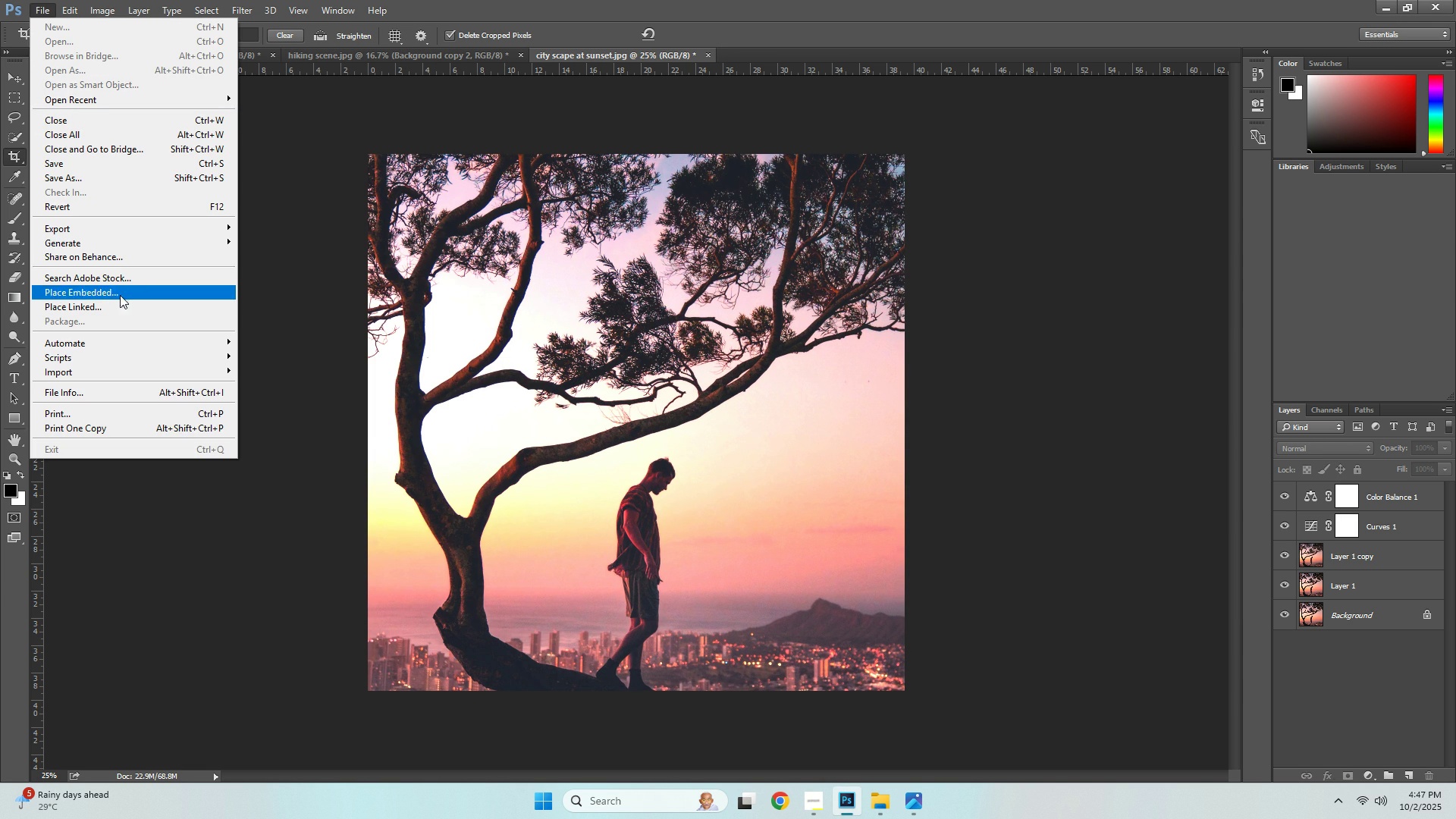 
left_click([89, 224])
 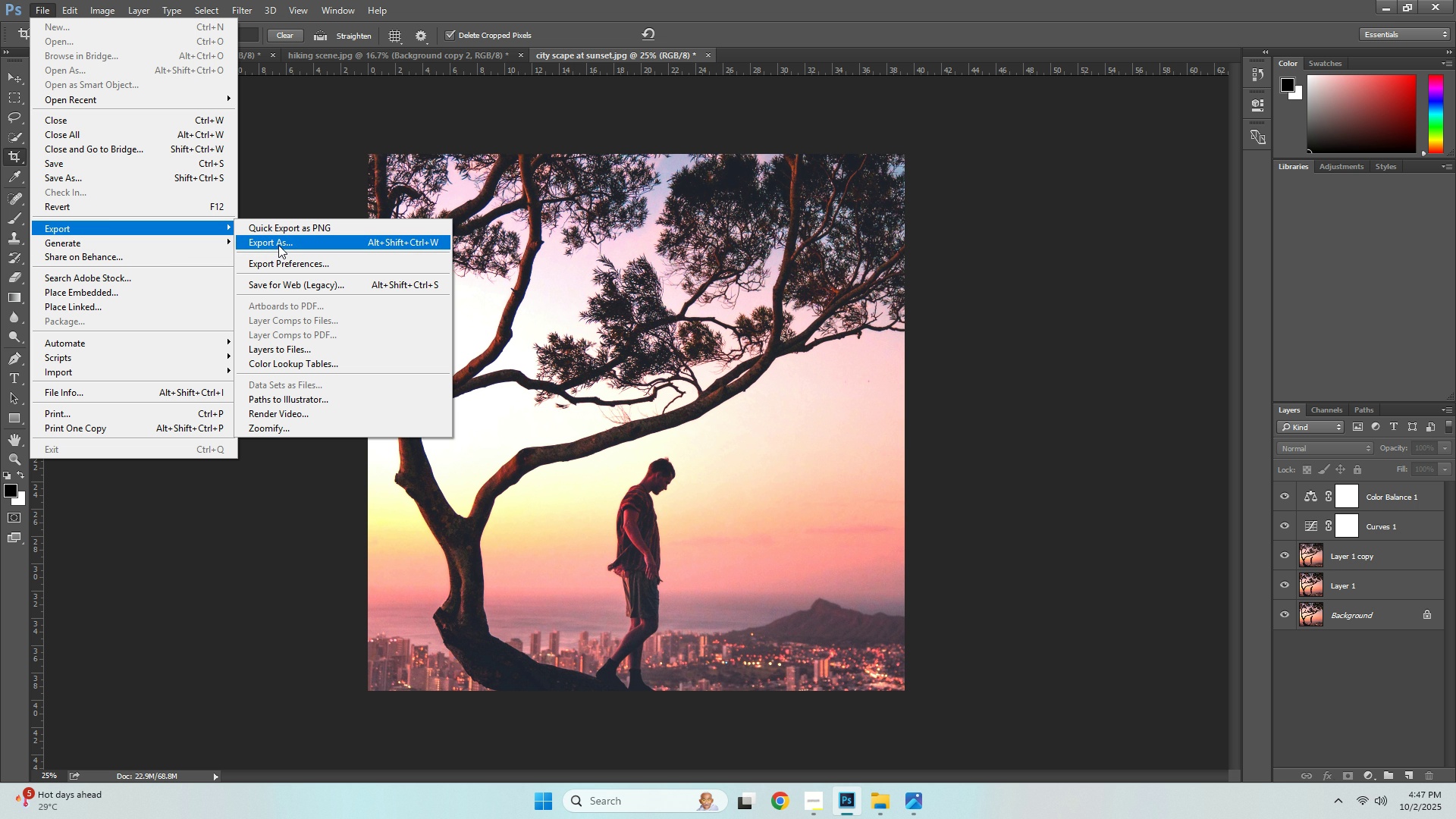 
wait(13.03)
 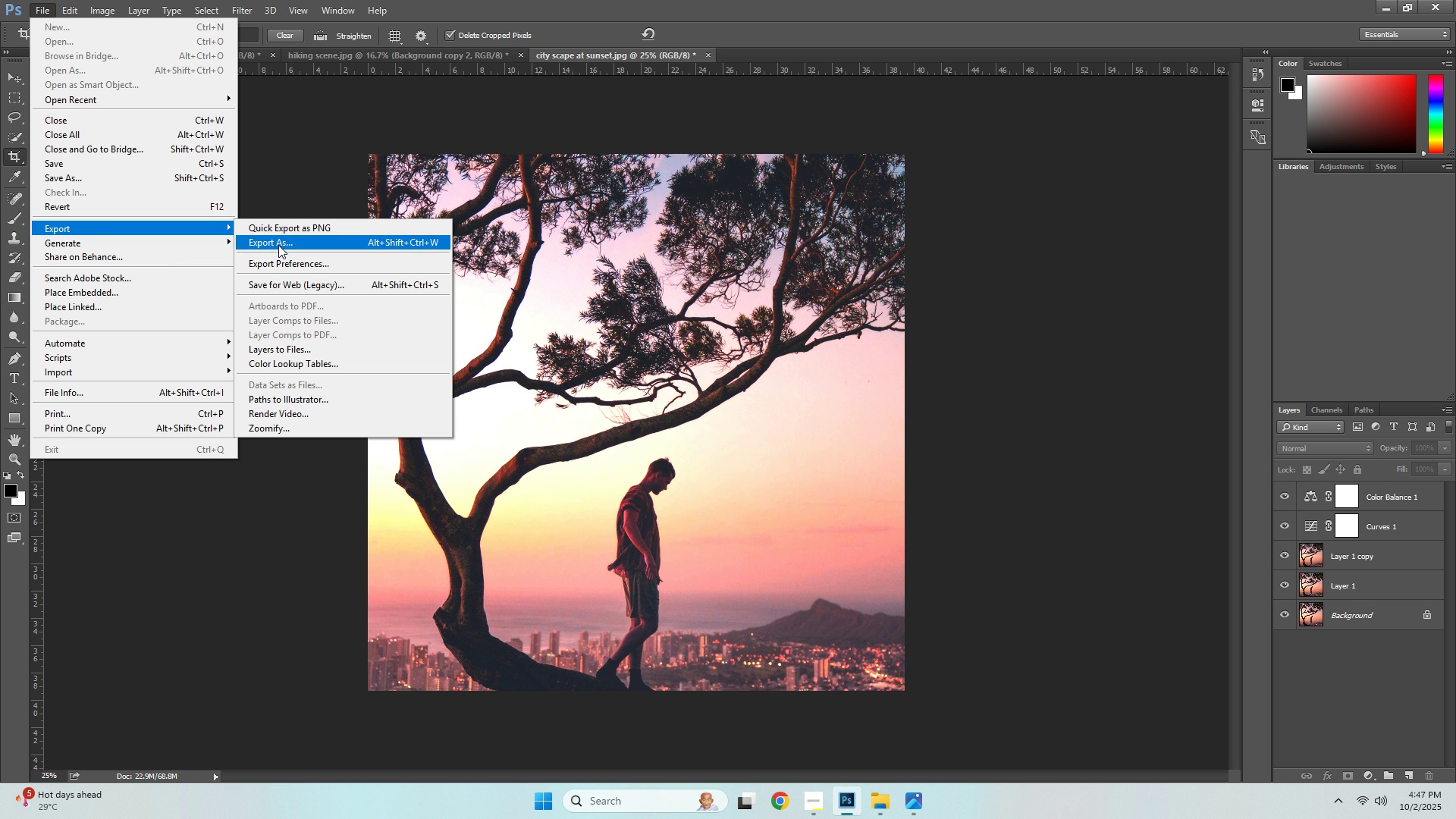 
left_click([278, 245])
 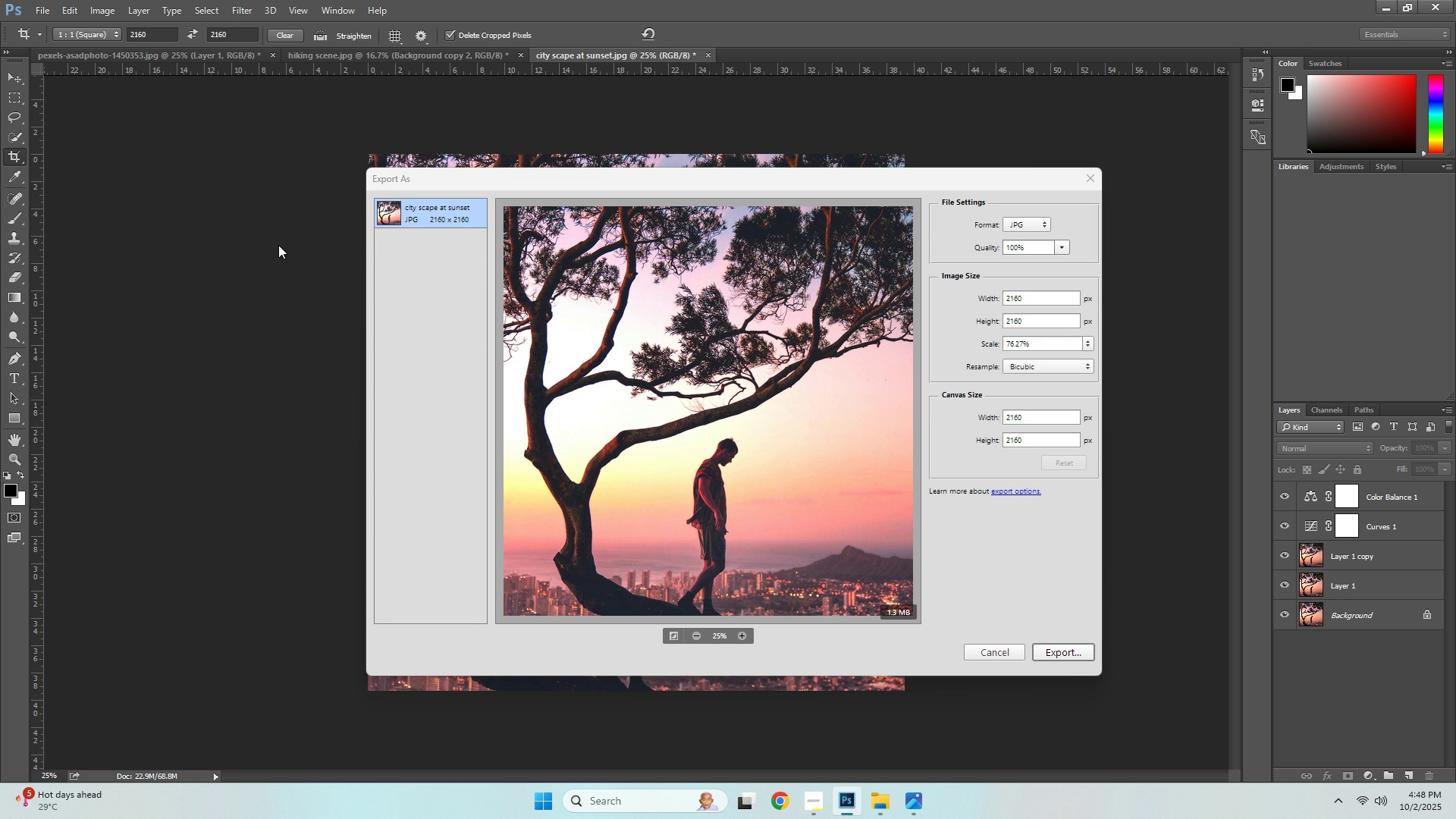 
wait(6.39)
 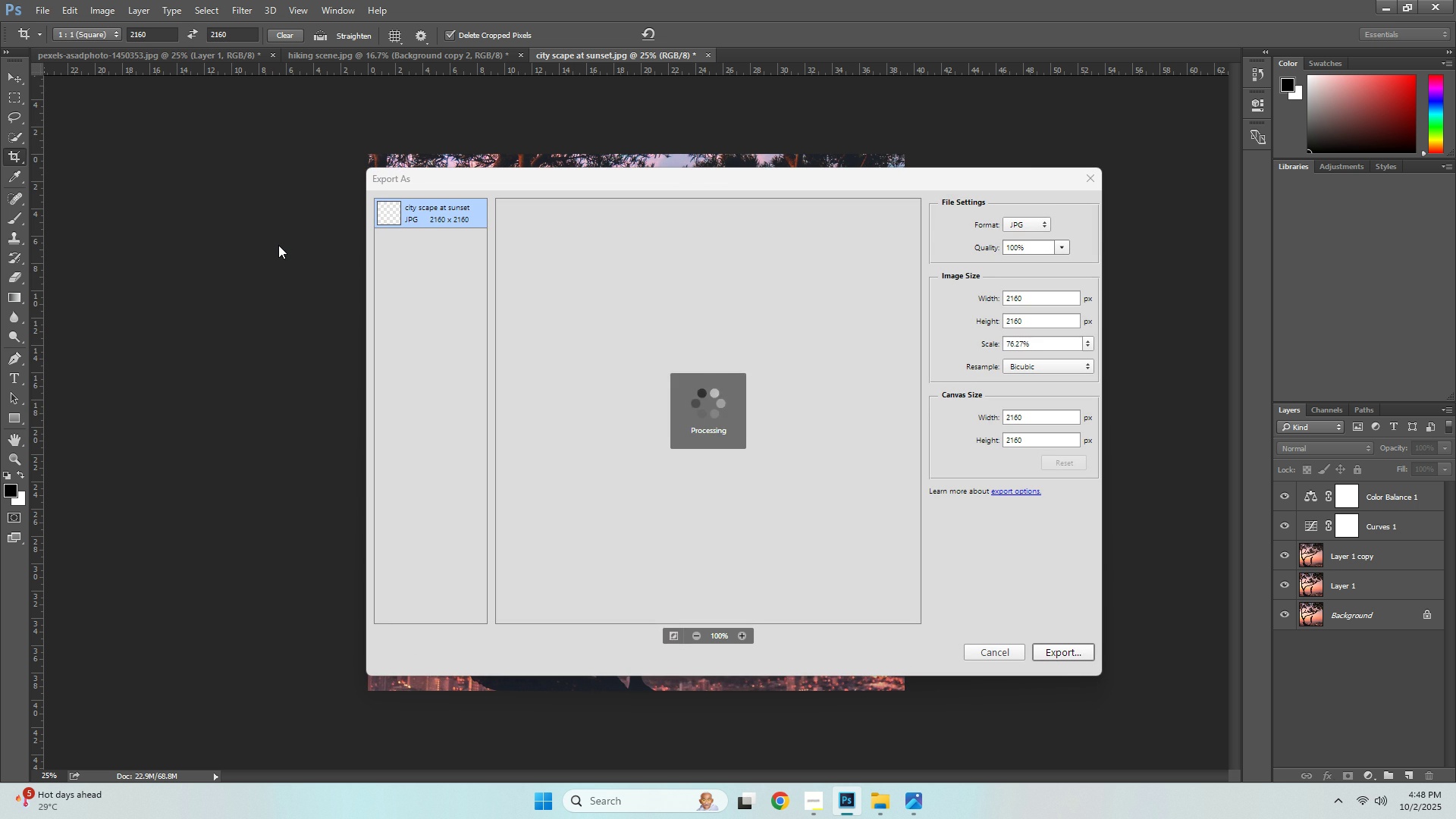 
left_click([1087, 341])
 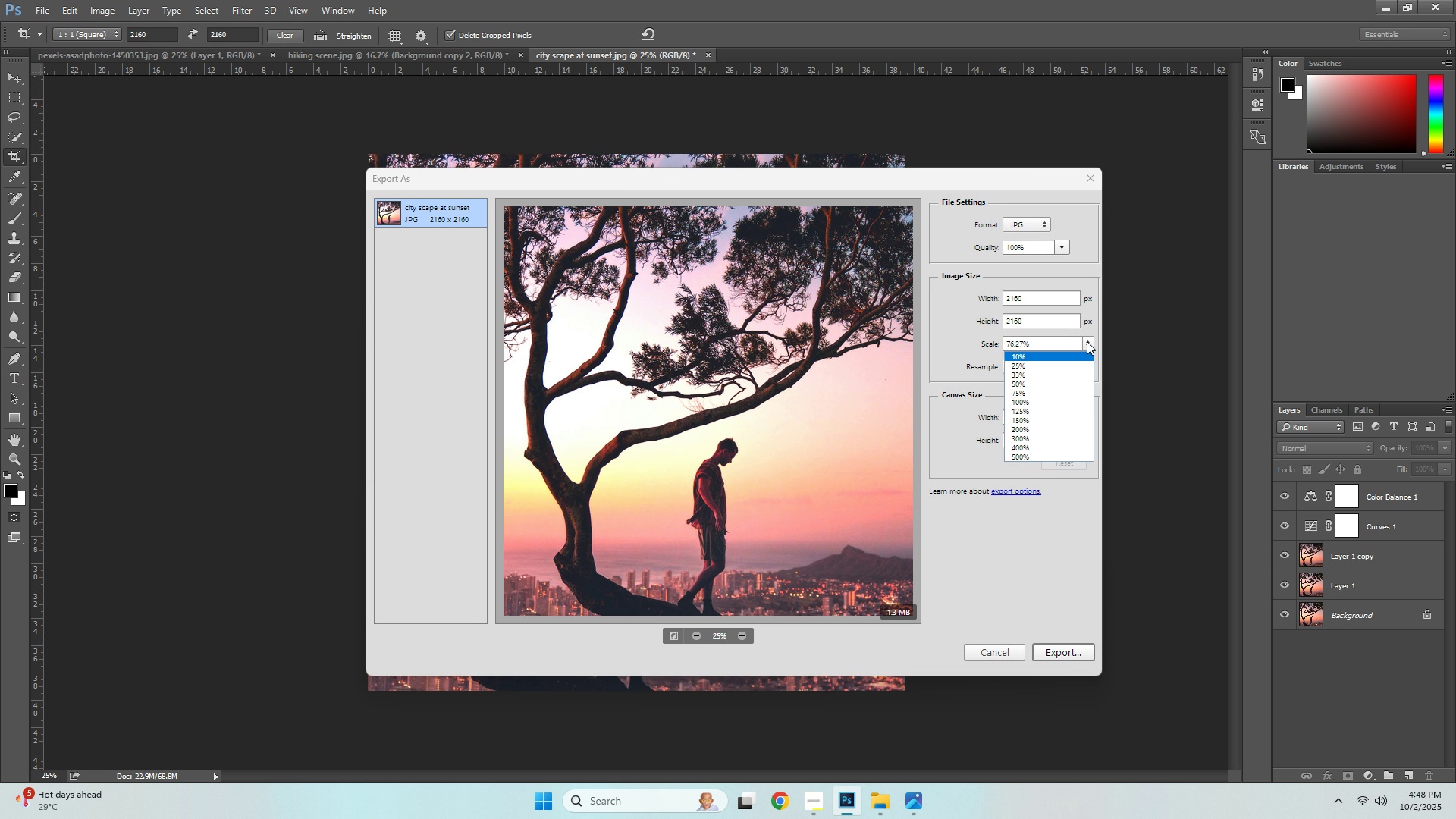 
double_click([1087, 341])
 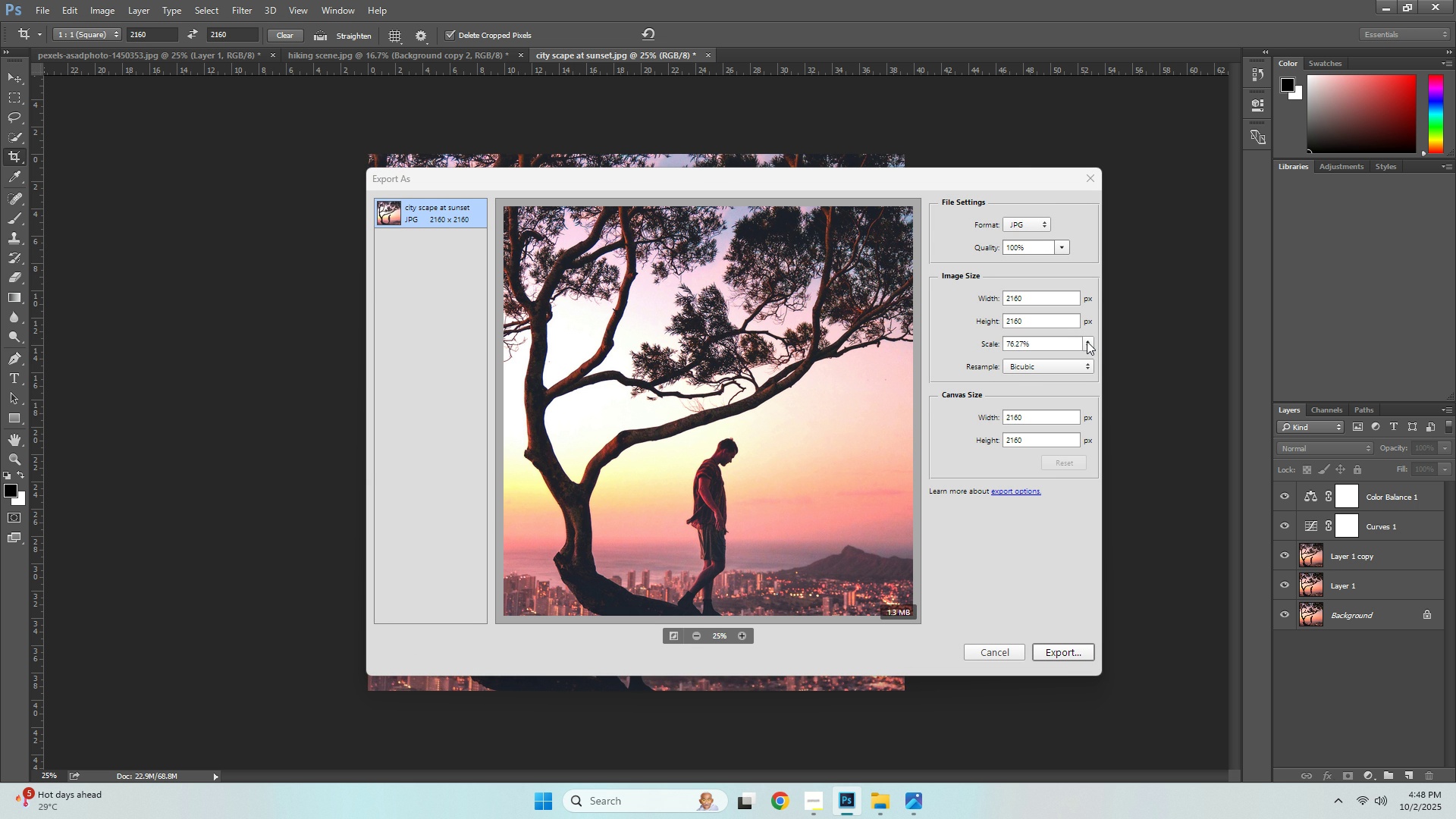 
left_click([1087, 341])
 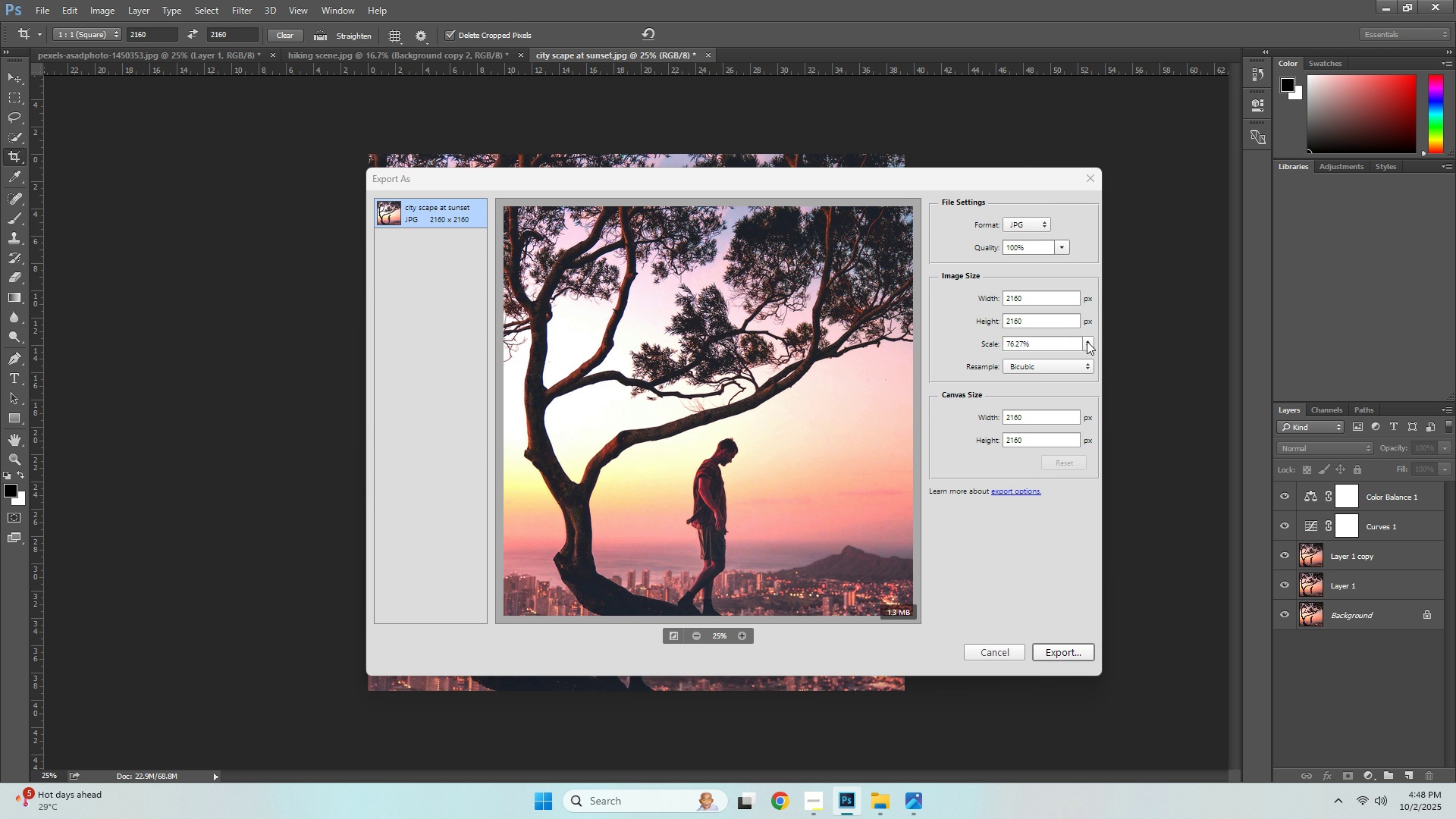 
wait(21.31)
 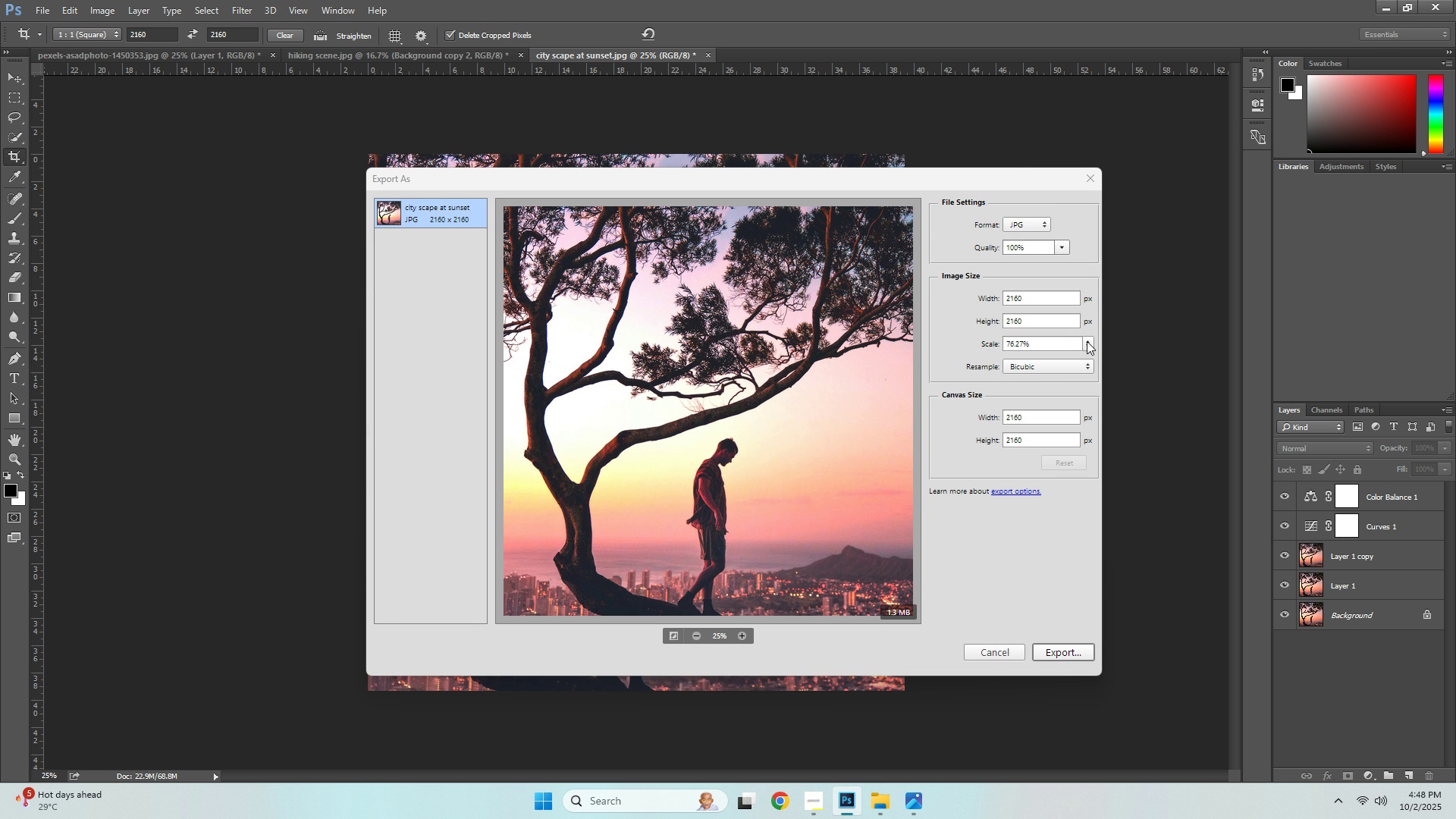 
scroll: coordinate [996, 491], scroll_direction: down, amount: 2.0
 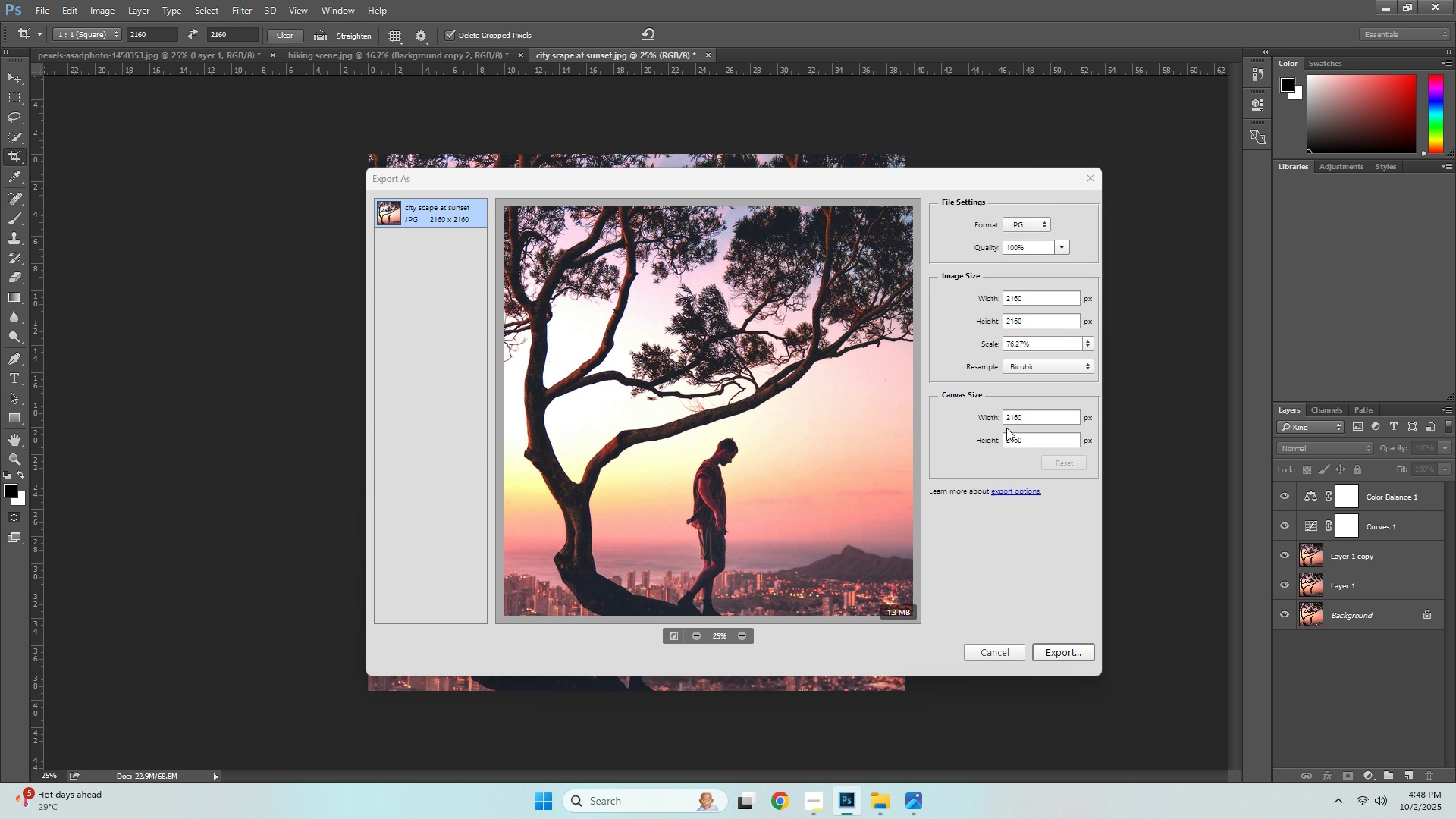 
left_click([1006, 428])
 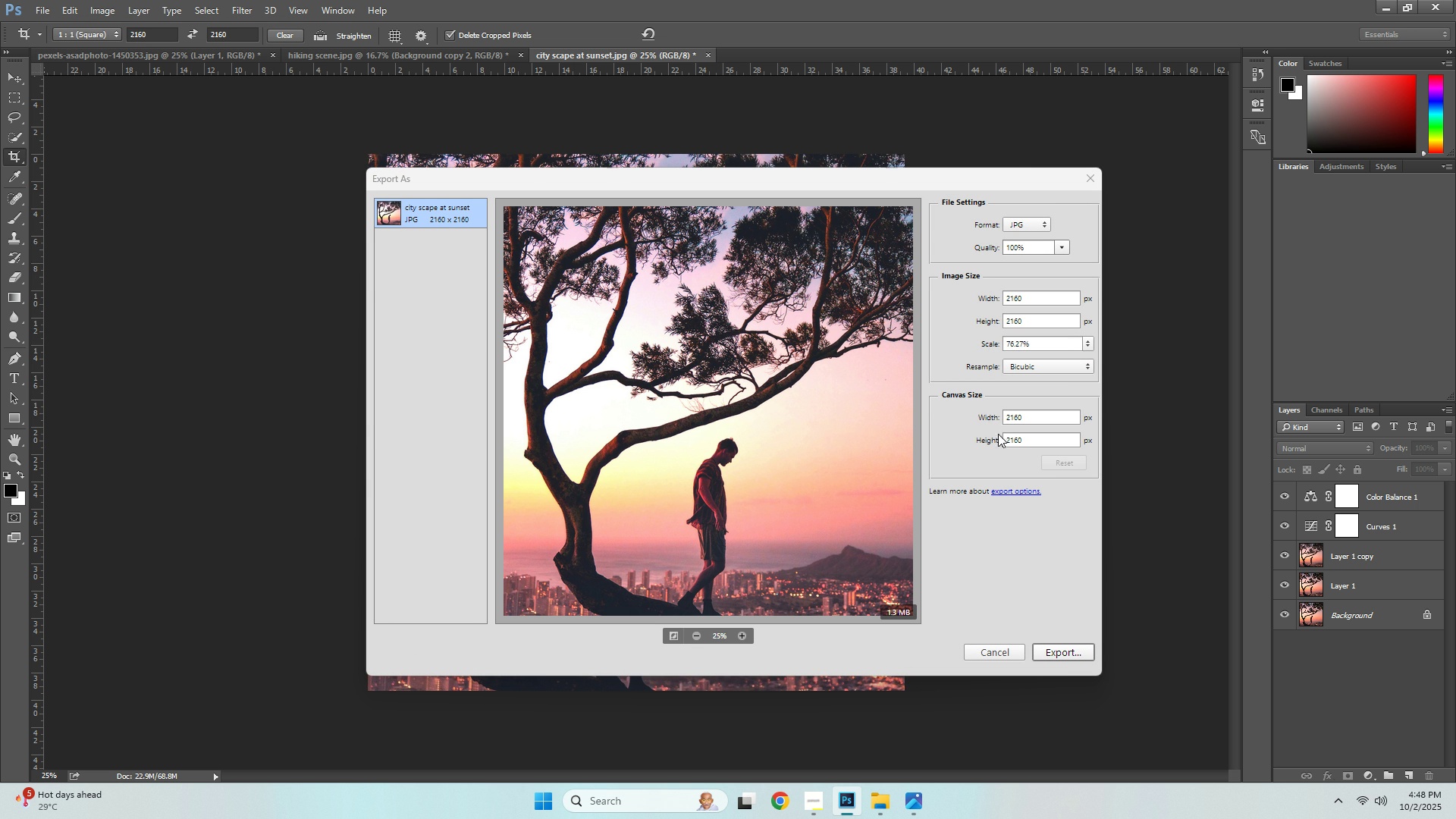 
left_click([959, 425])
 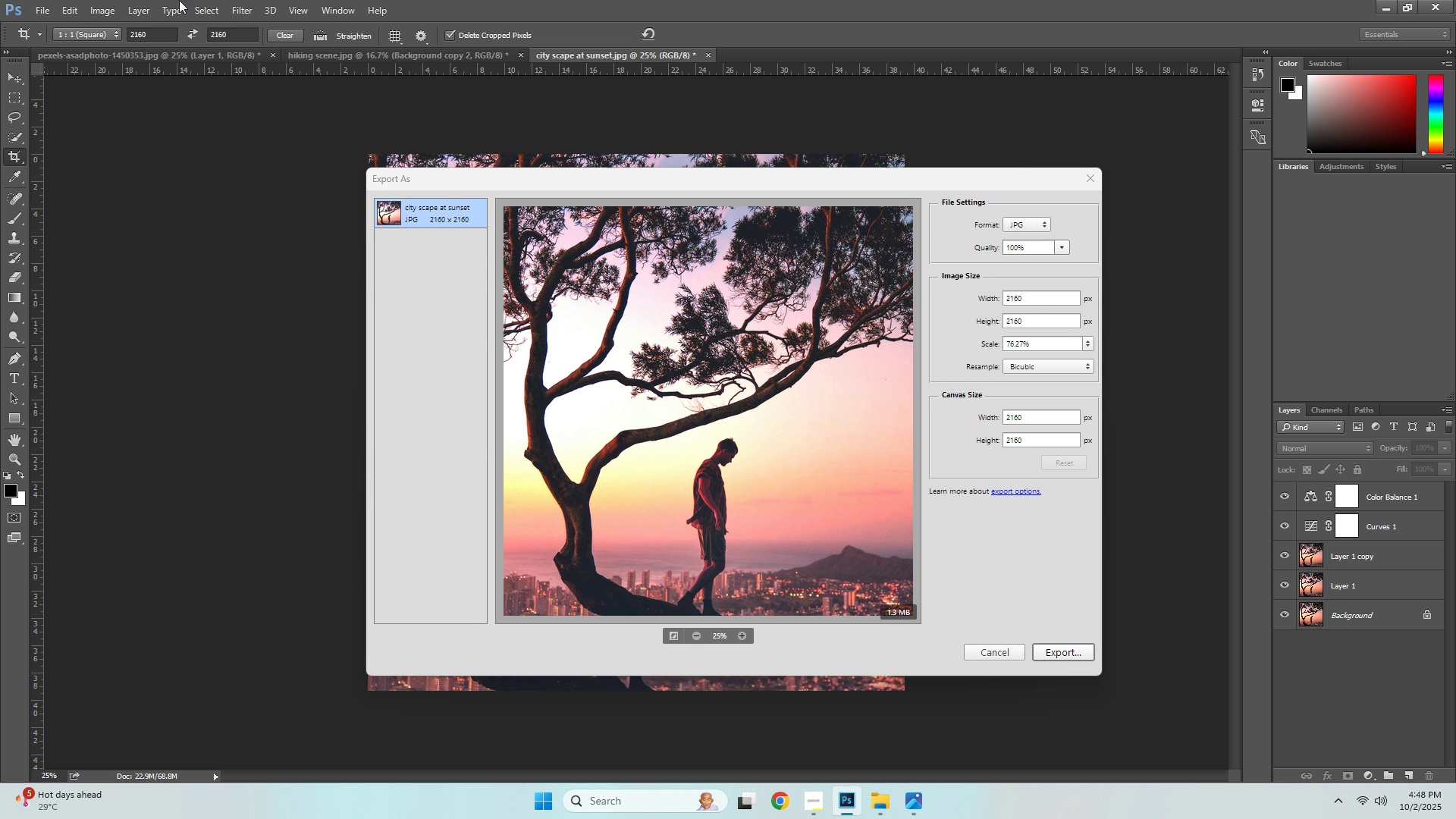 
wait(7.18)
 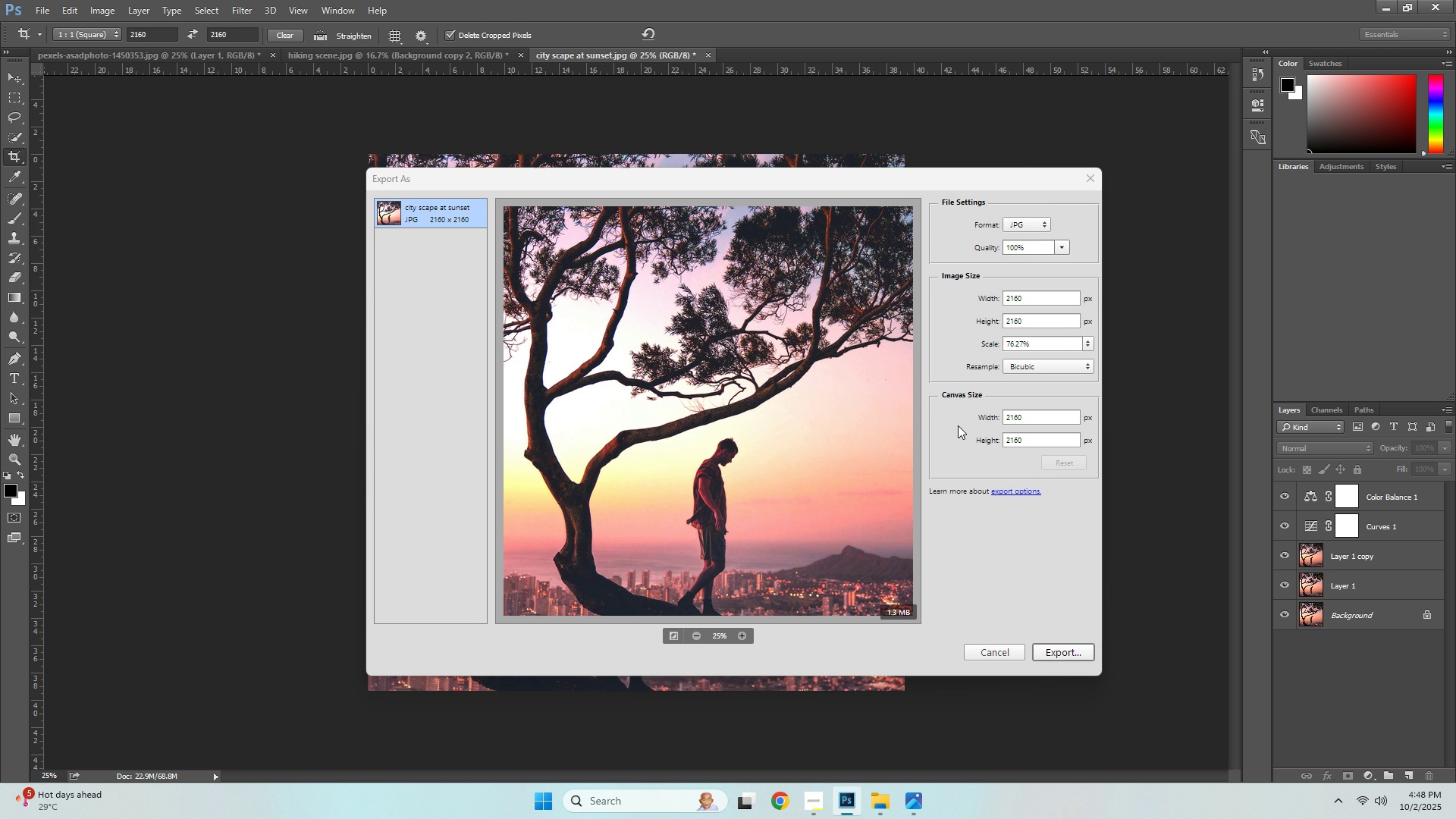 
left_click([135, 6])
 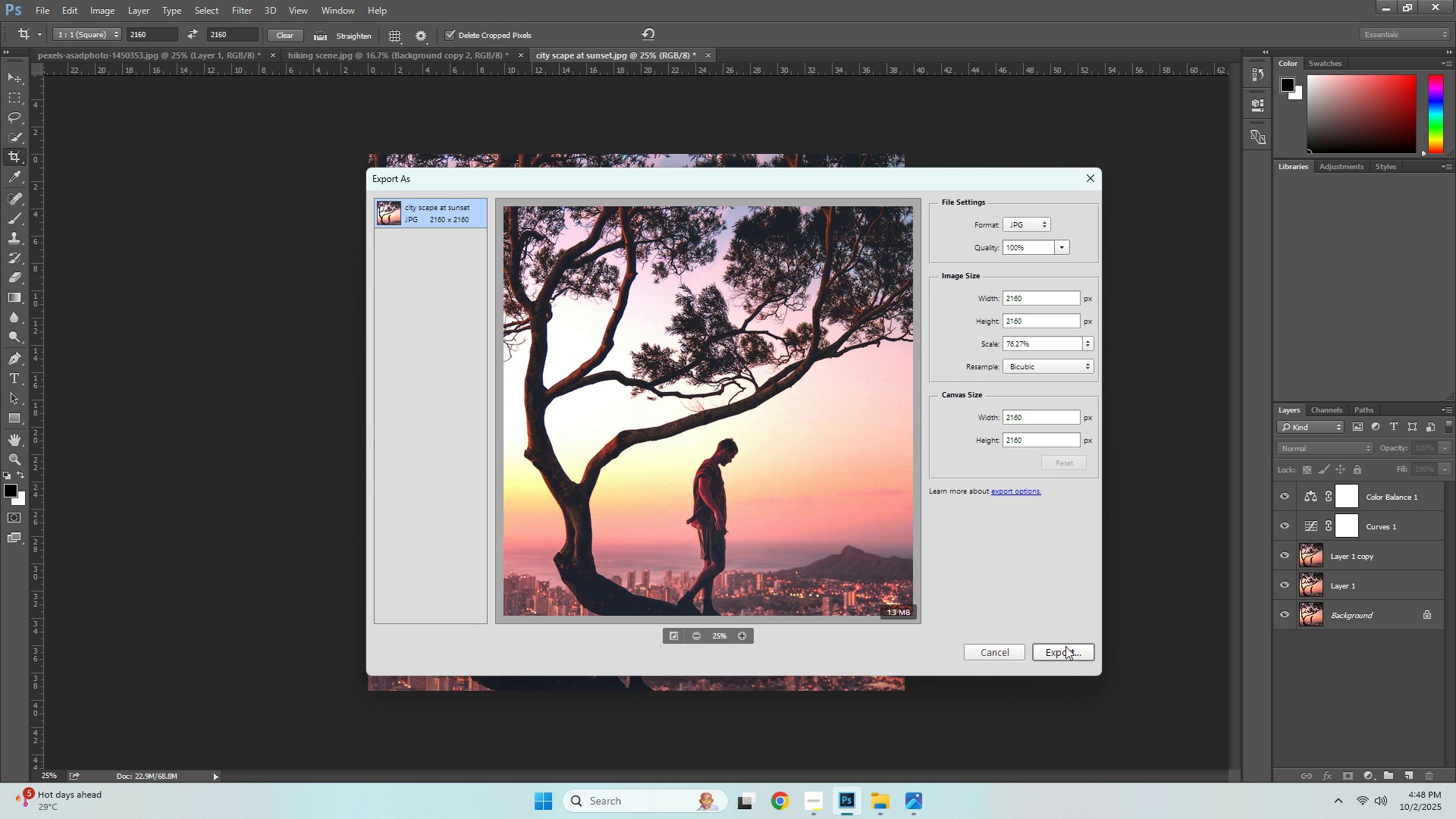 
left_click([1012, 653])
 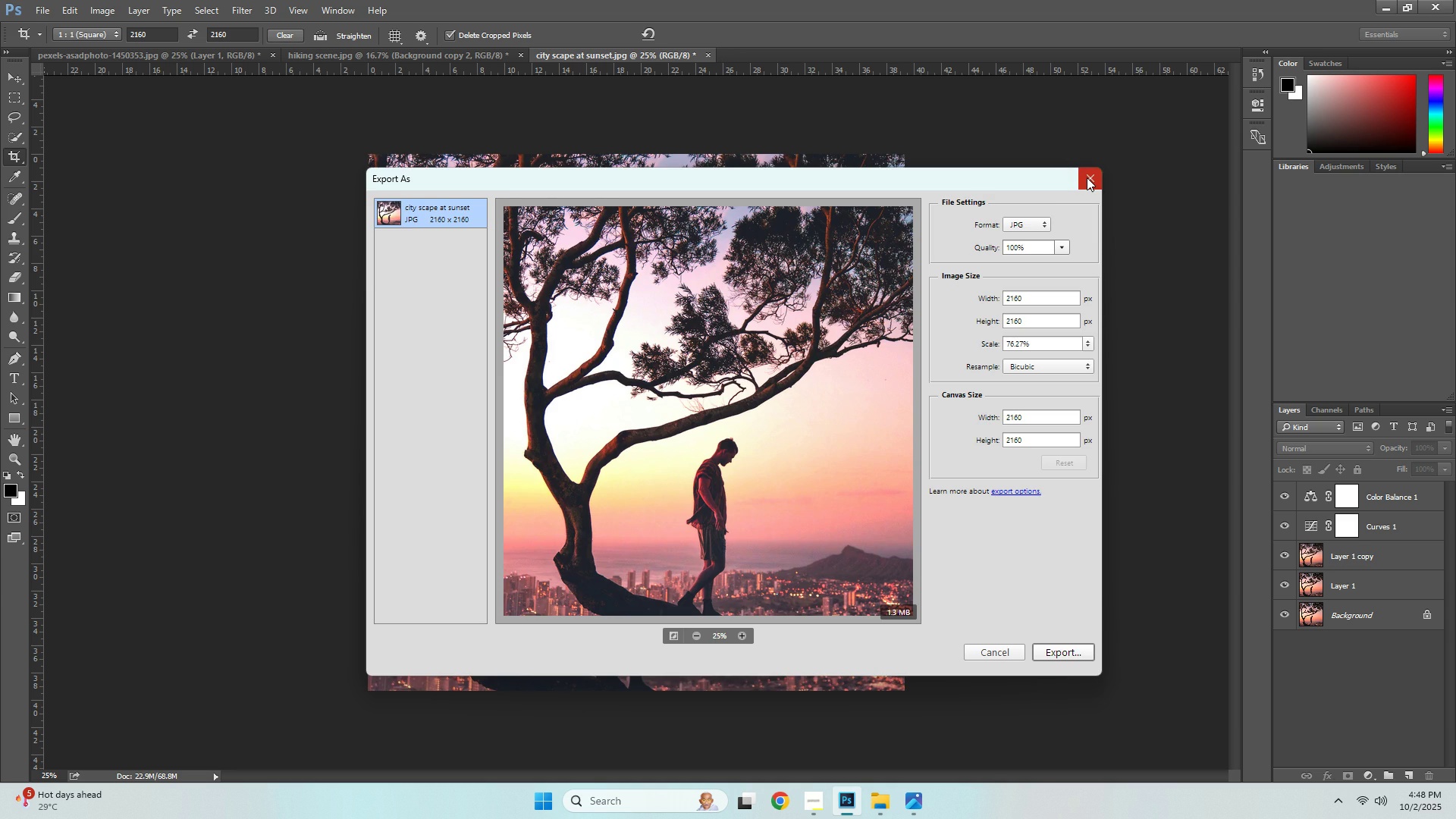 
left_click([1087, 177])
 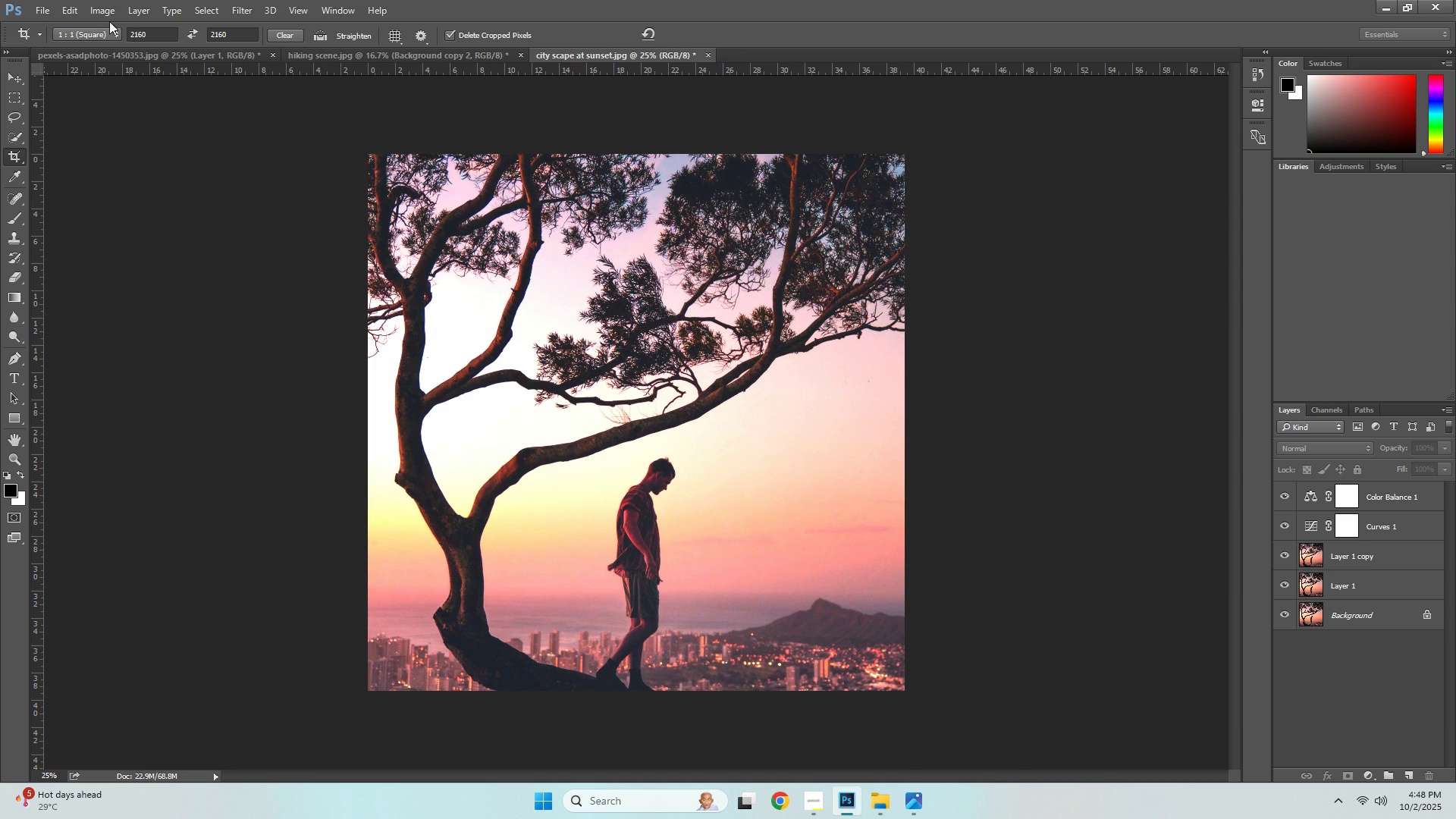 
left_click([108, 11])
 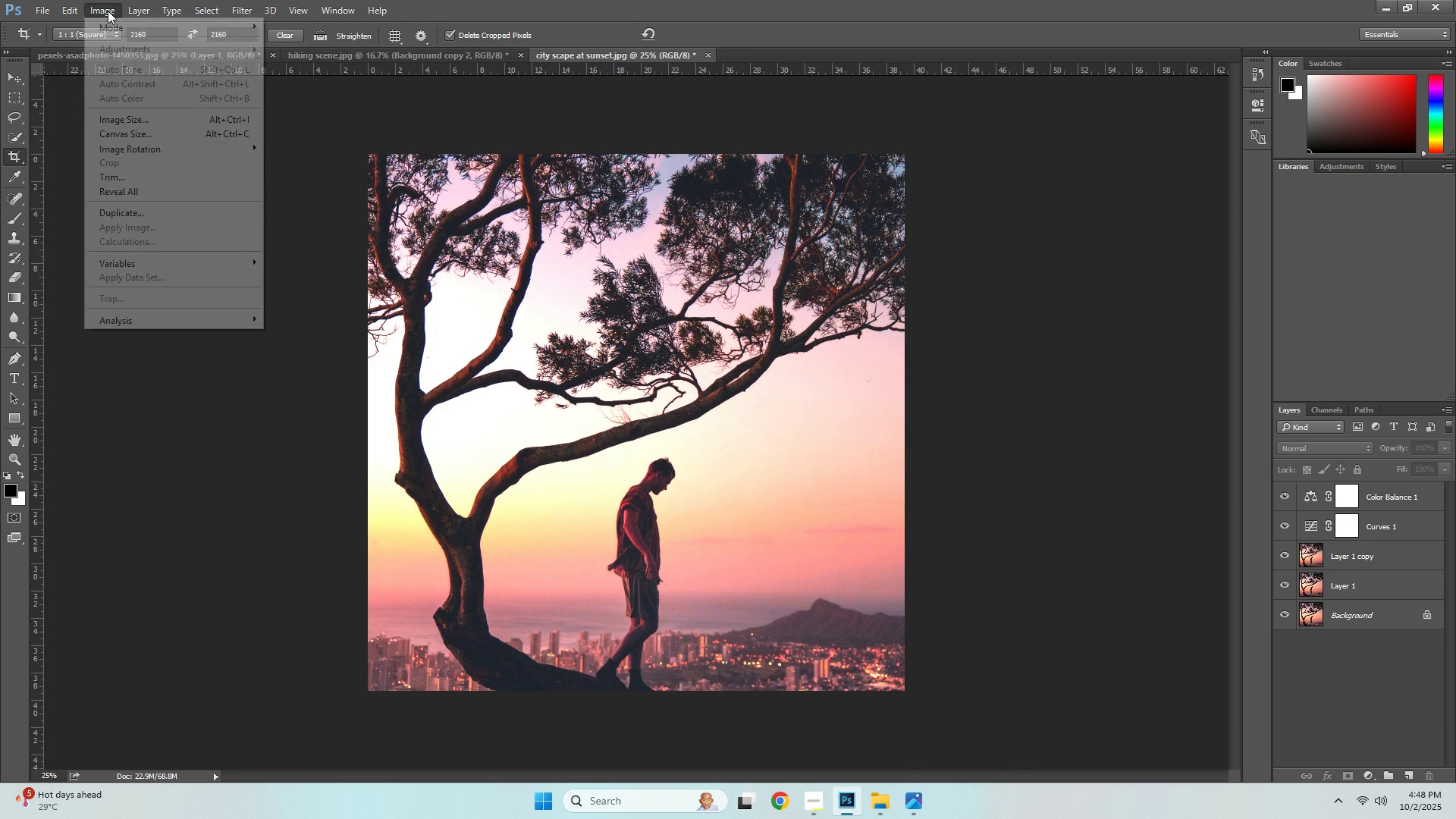 
mouse_move([65, 27])
 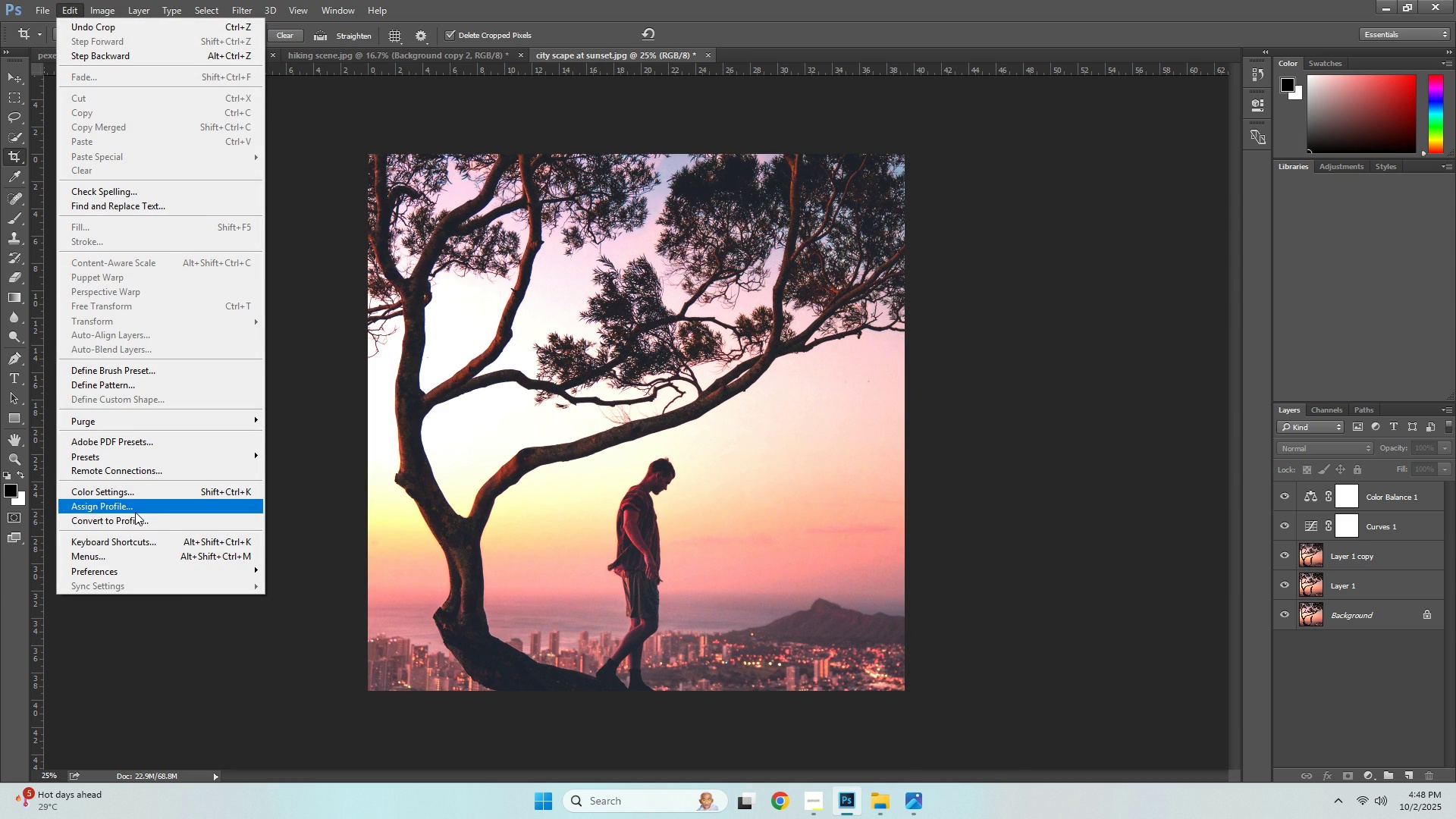 
left_click([135, 512])
 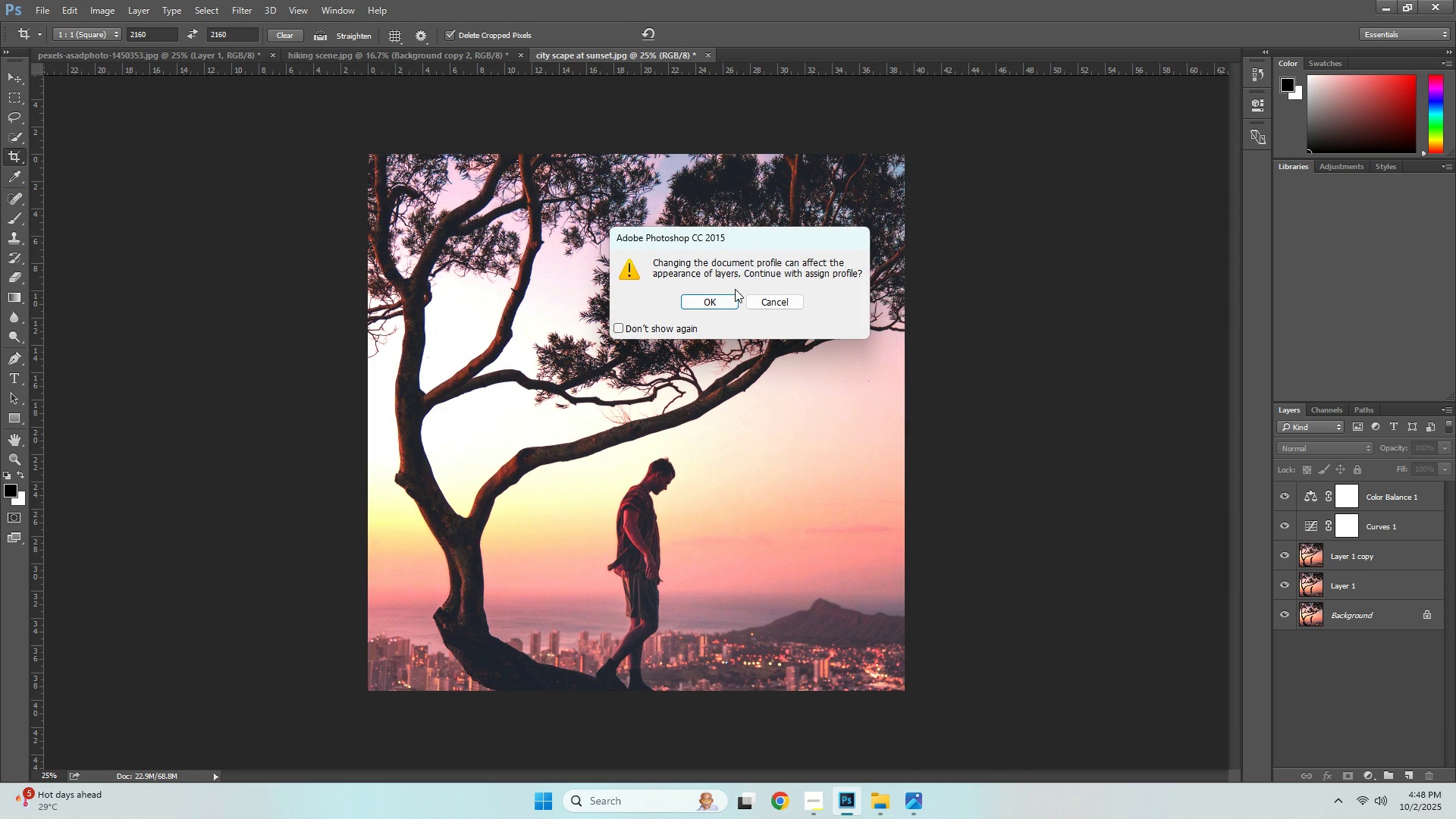 
left_click([714, 302])
 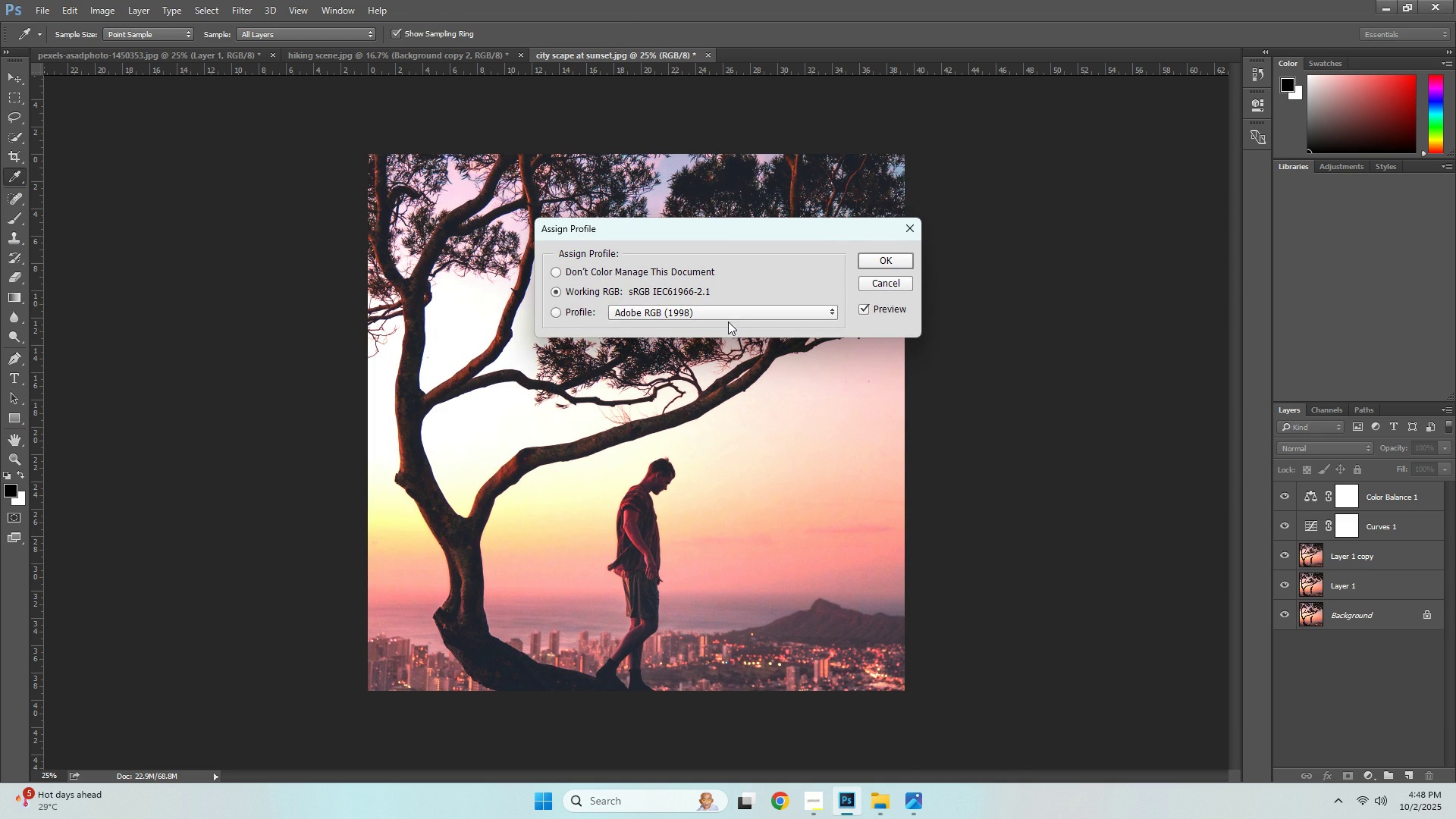 
left_click([731, 307])
 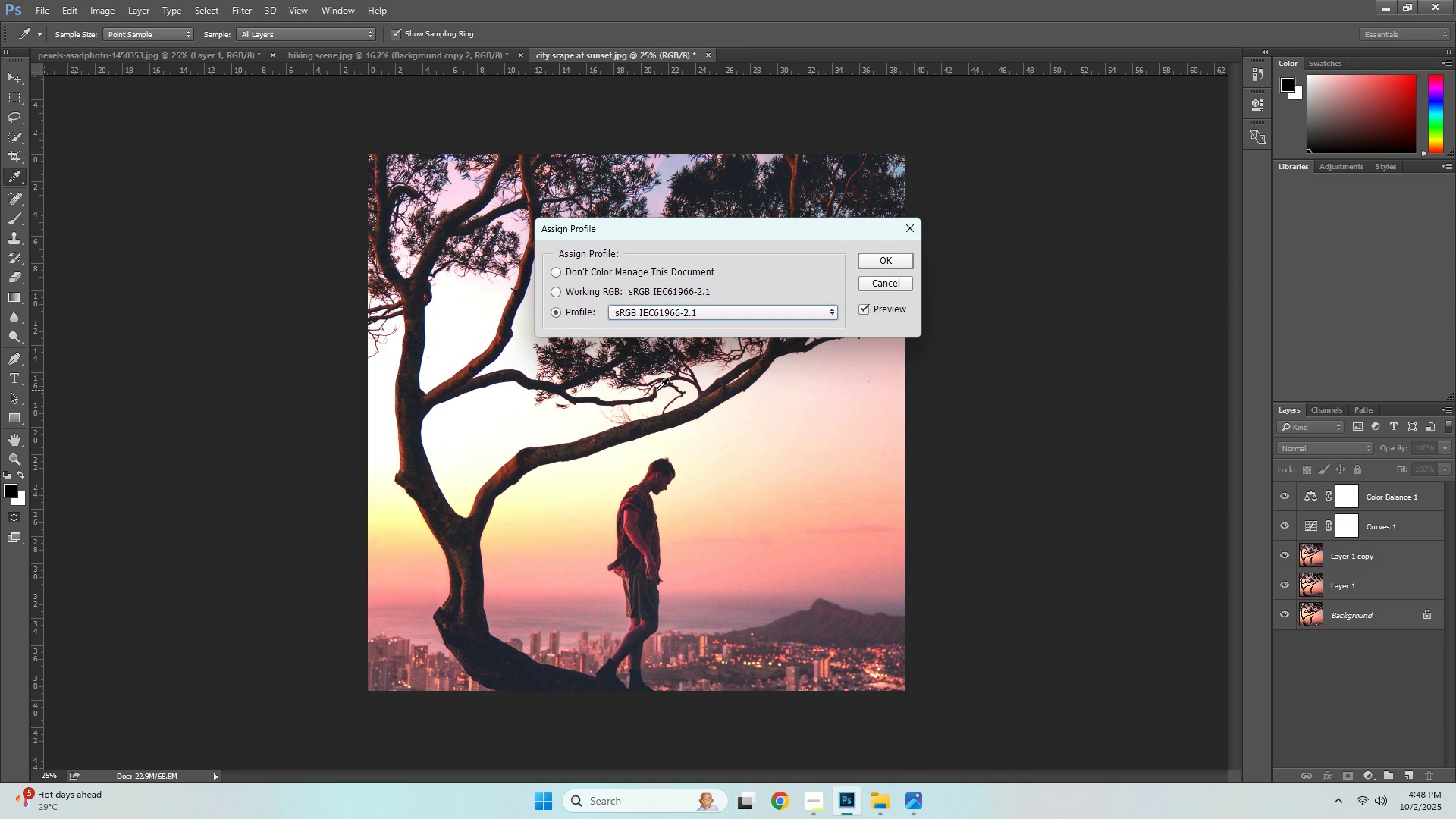 
left_click([657, 390])
 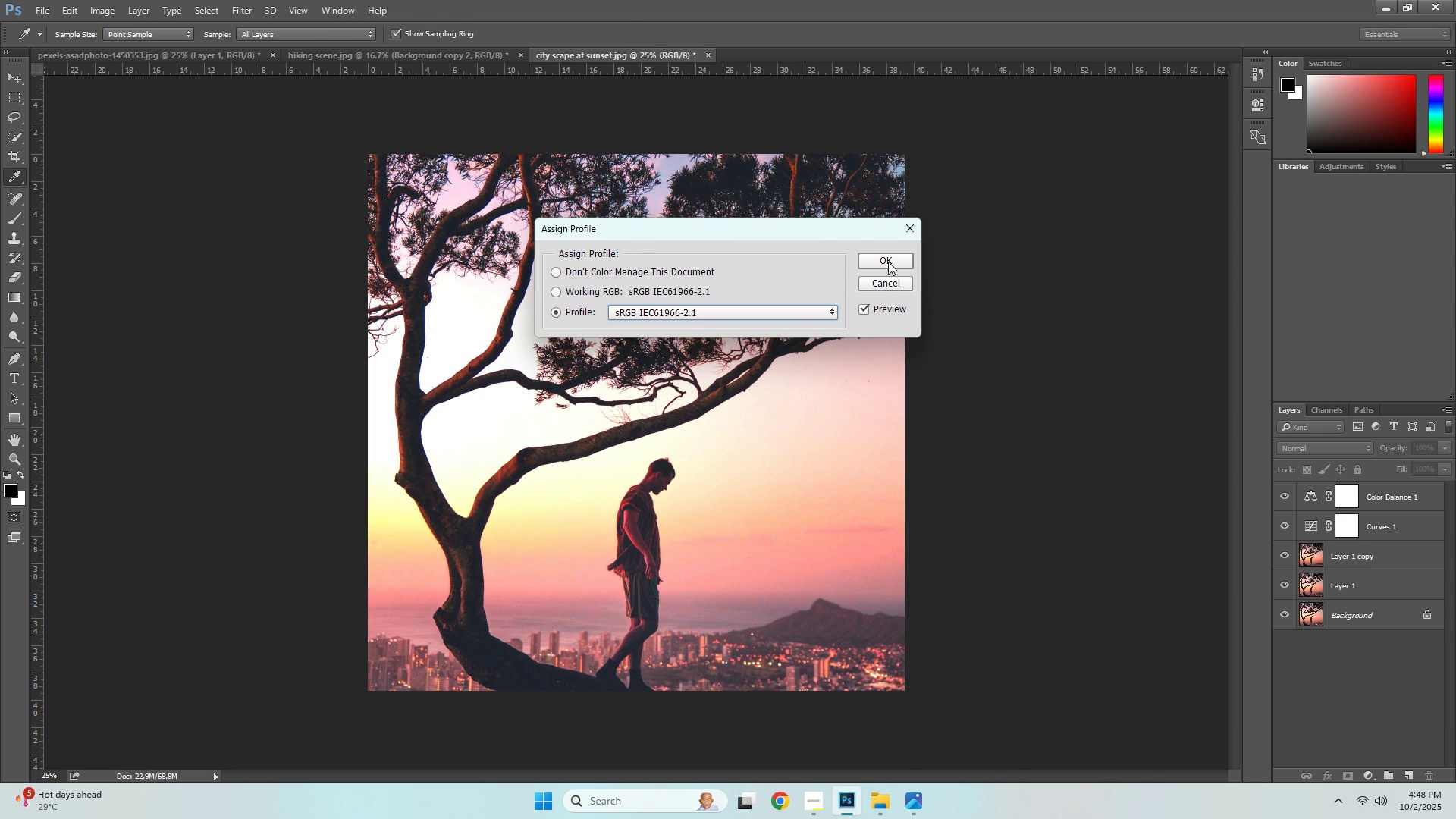 
left_click([888, 262])
 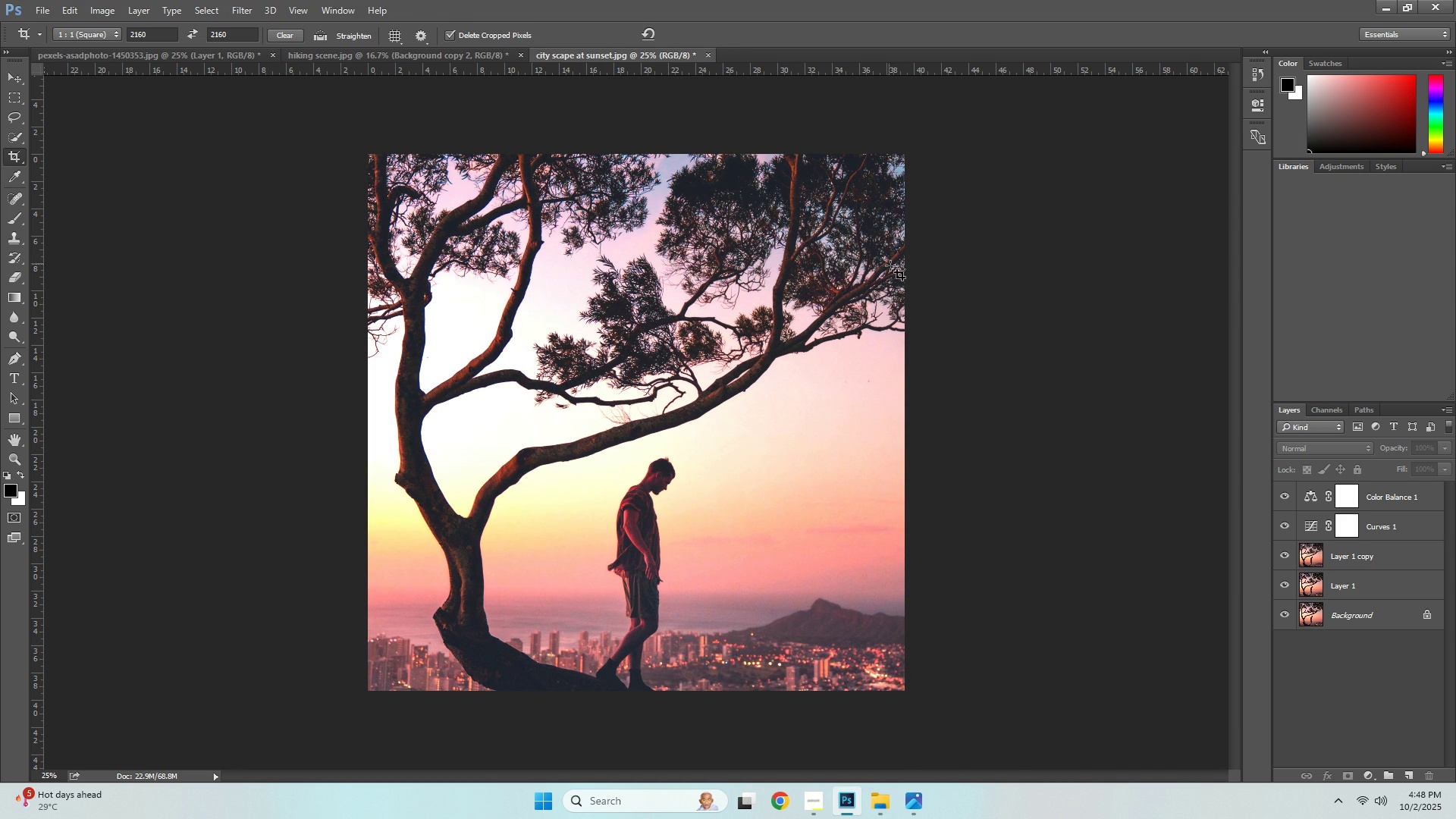 
mouse_move([970, 304])
 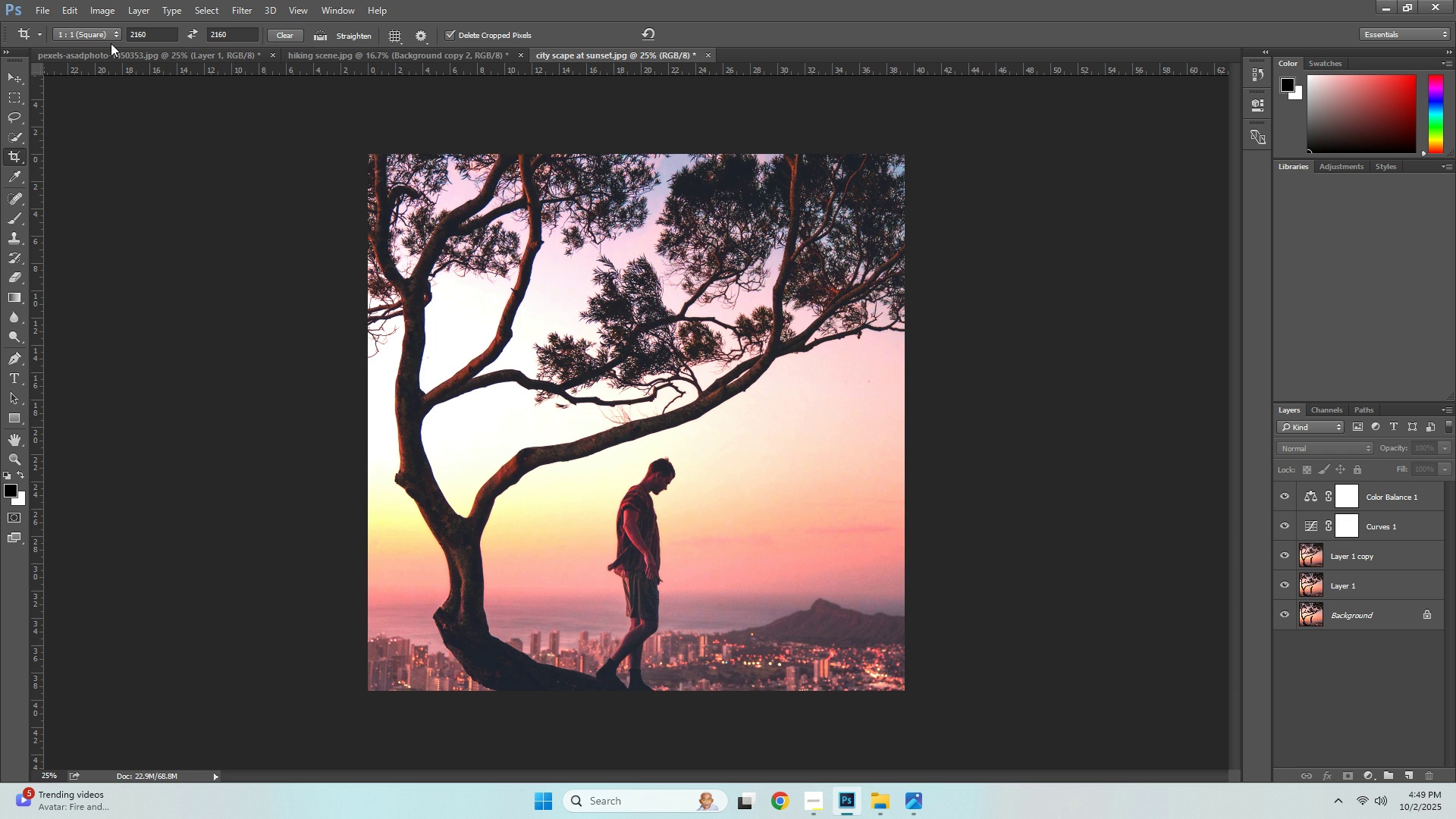 
left_click([130, 52])
 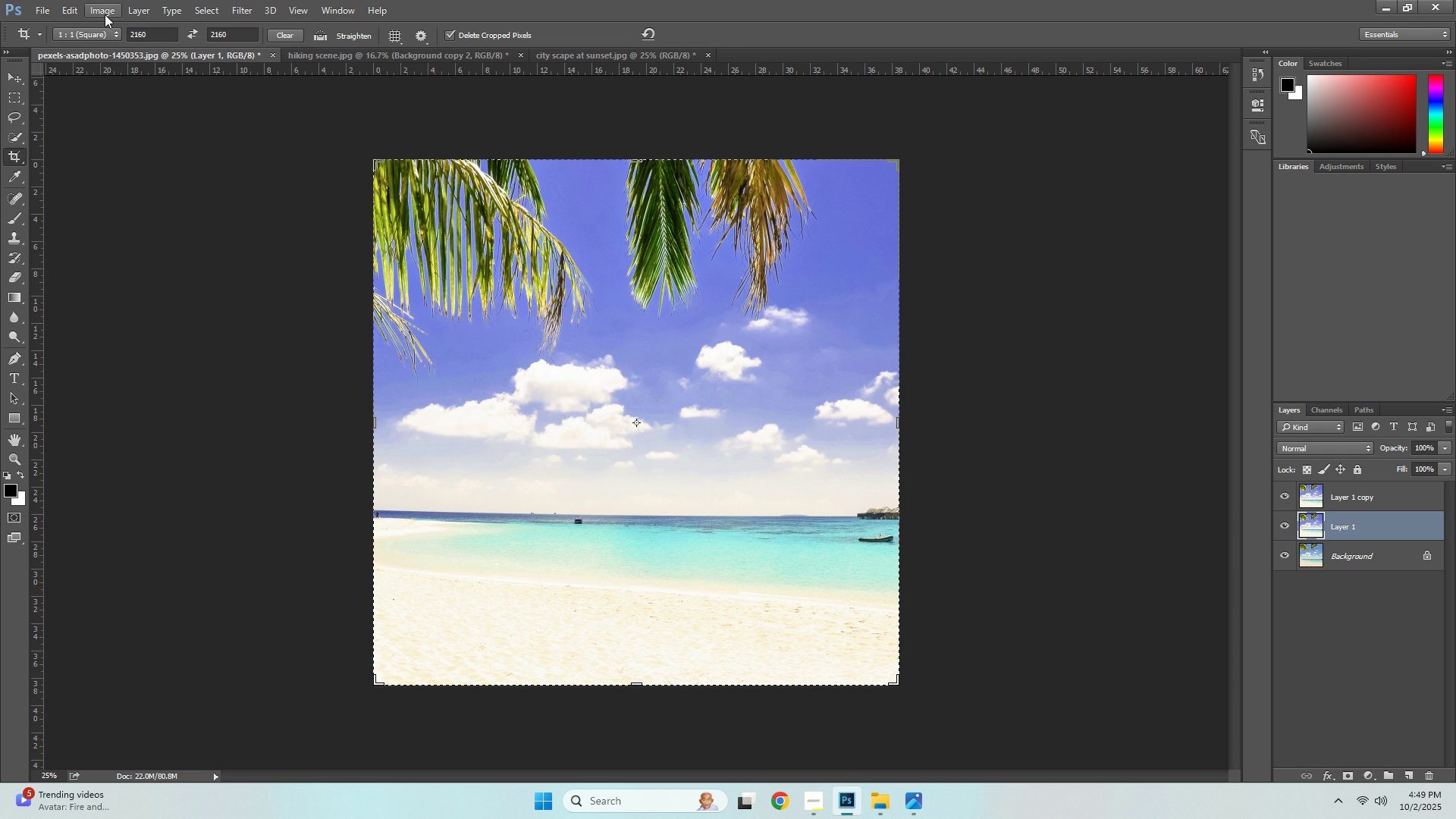 
left_click([70, 10])
 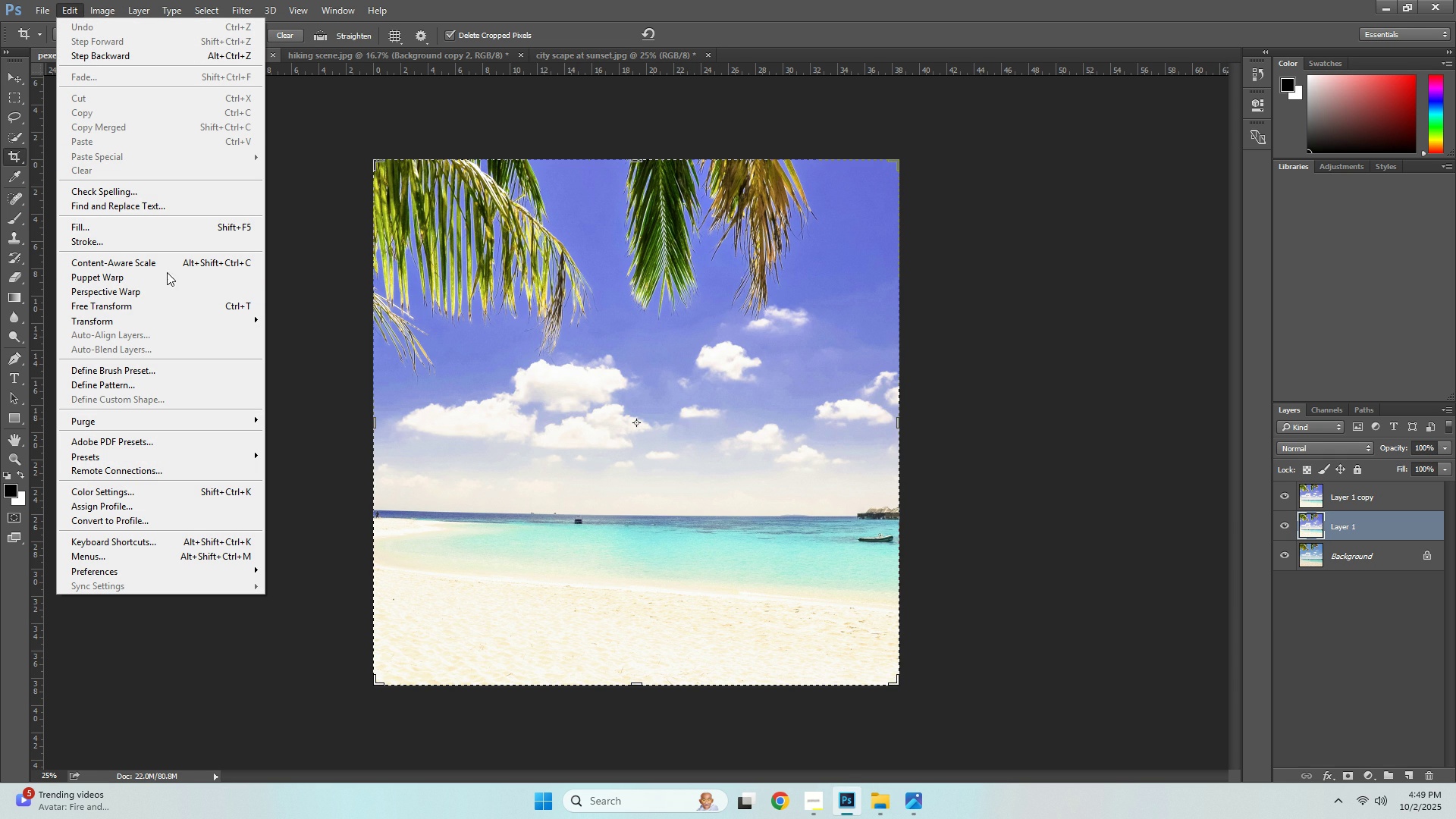 
wait(6.02)
 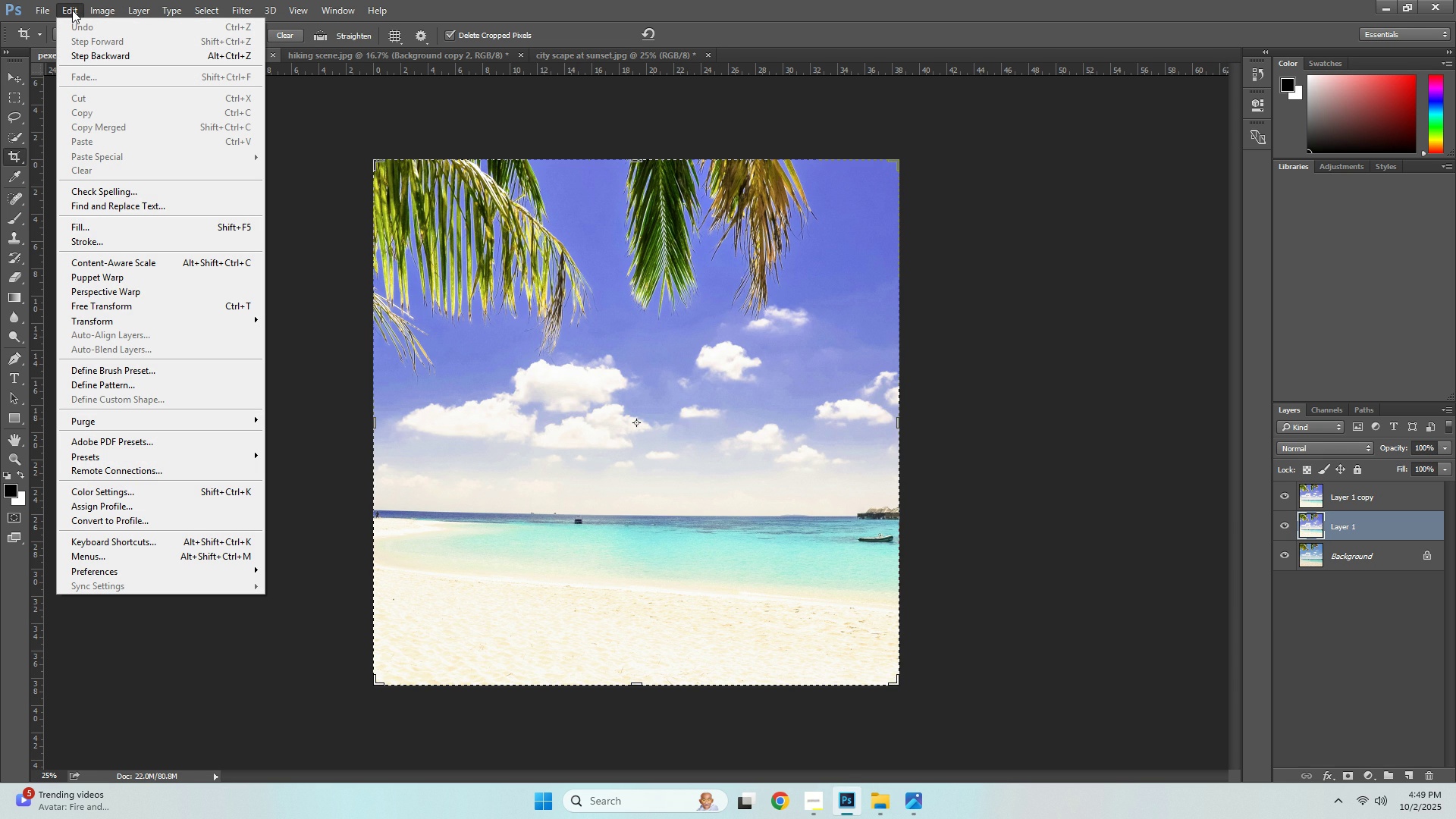 
left_click([143, 502])
 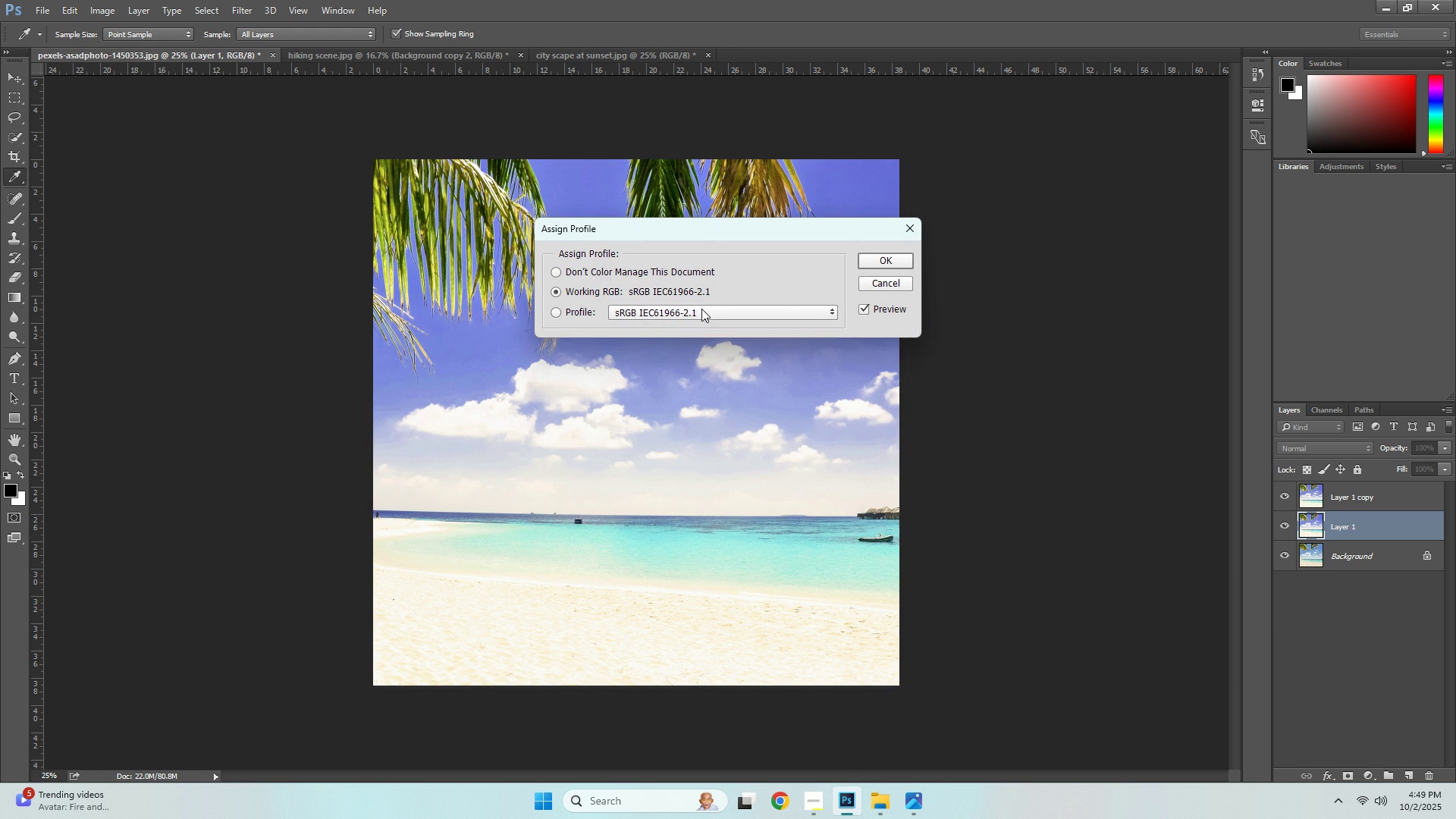 
left_click([868, 260])
 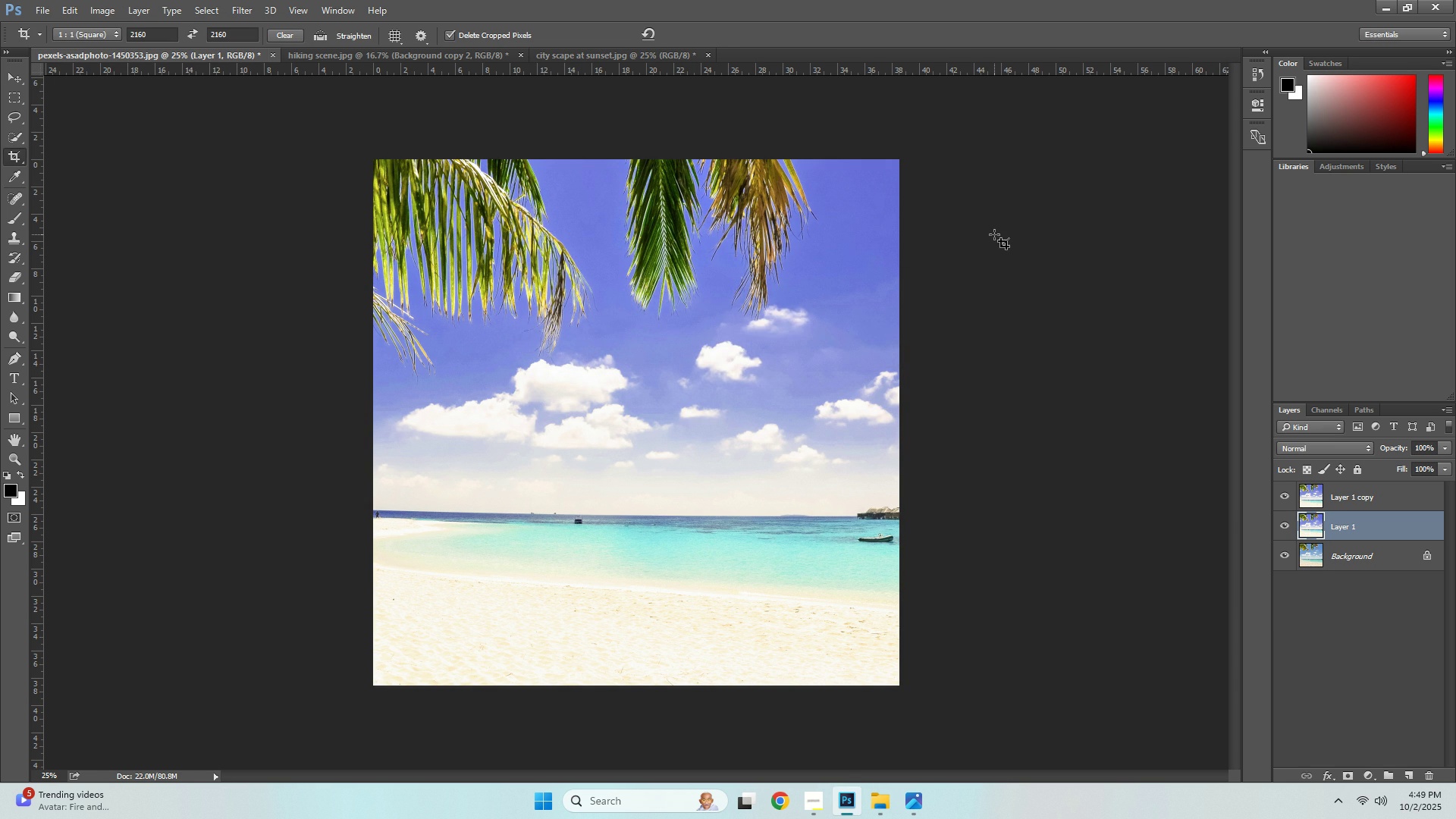 
left_click([994, 234])
 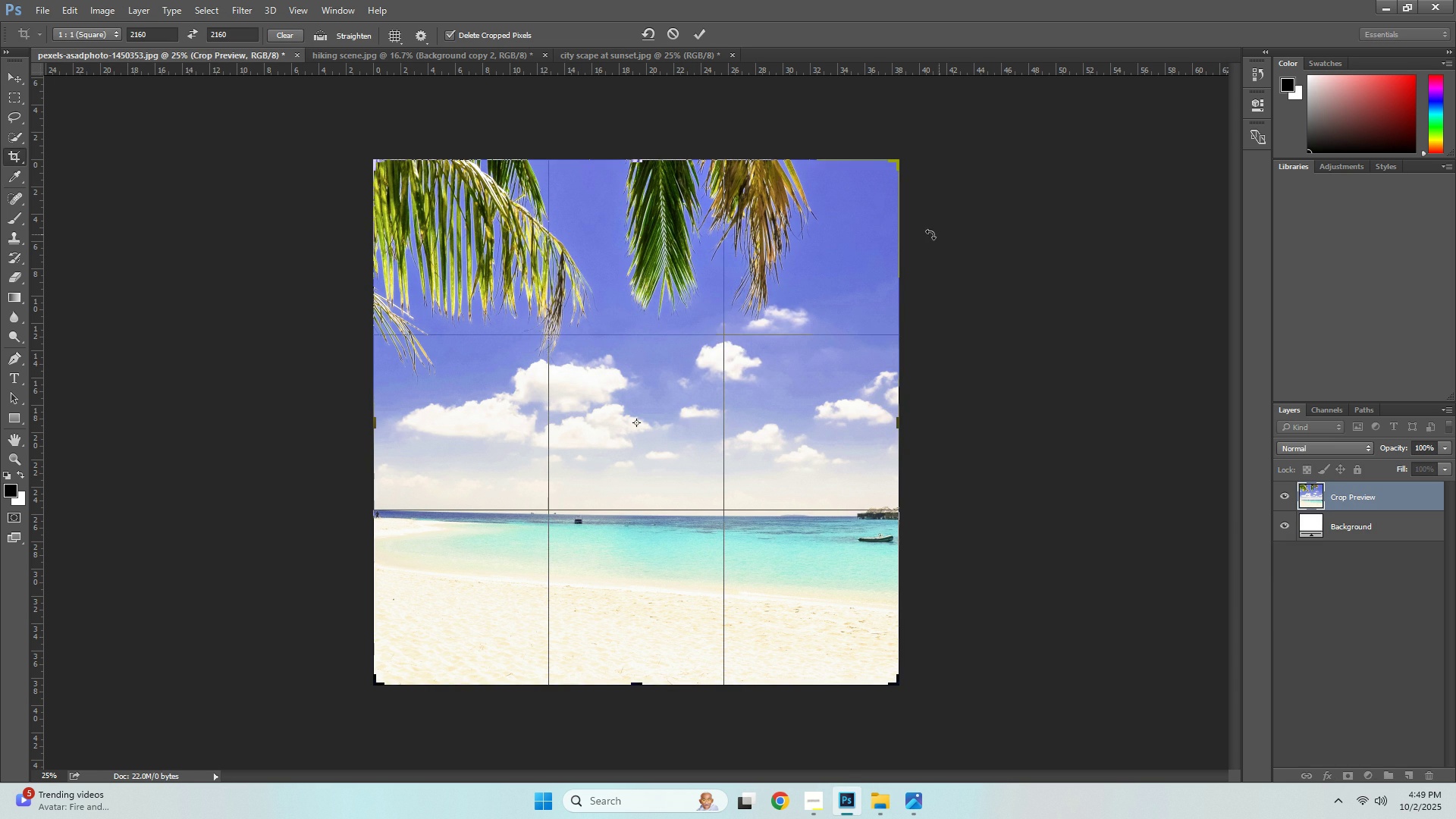 
key(Alt+AltLeft)
 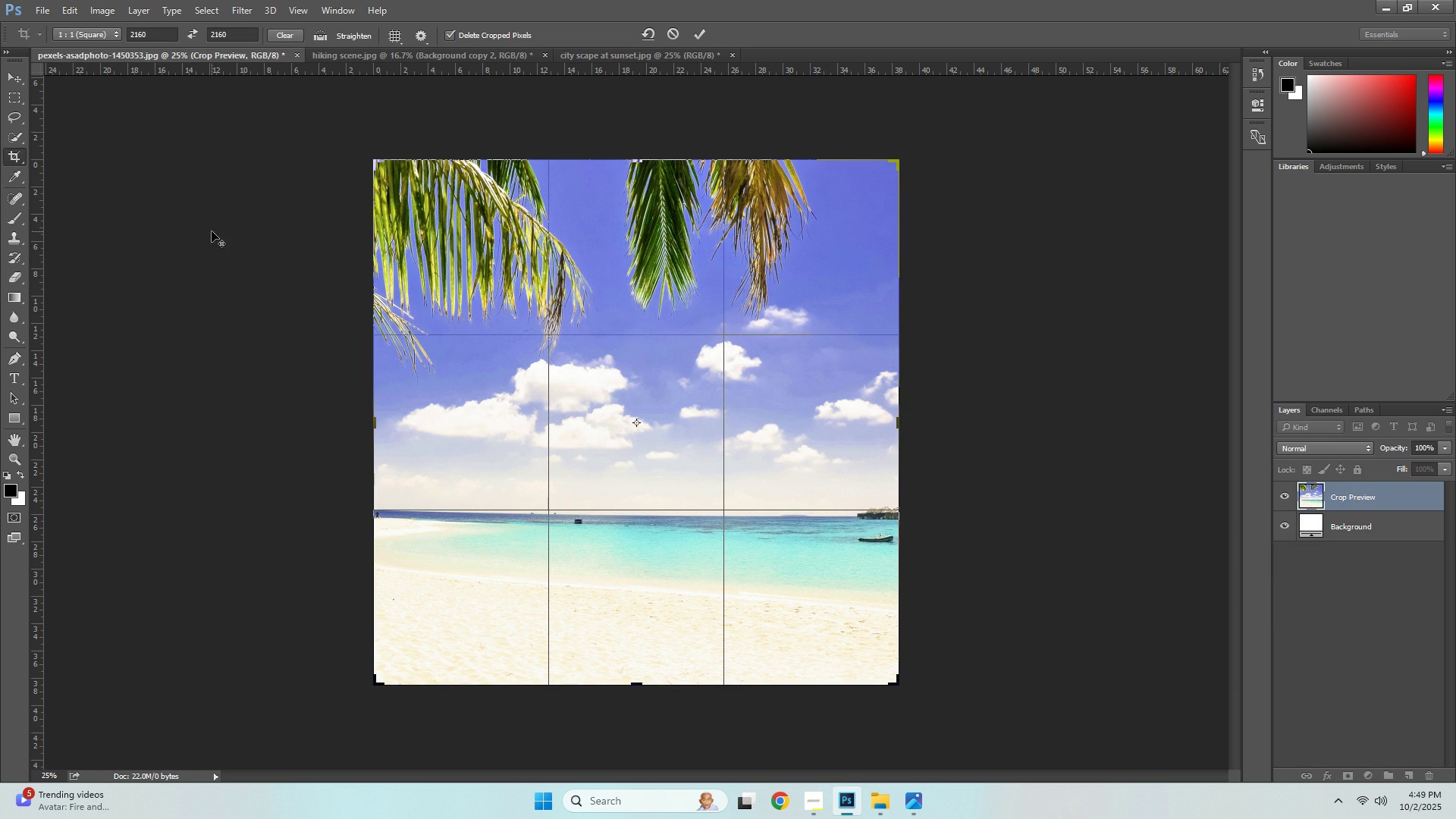 
key(Alt+Tab)